 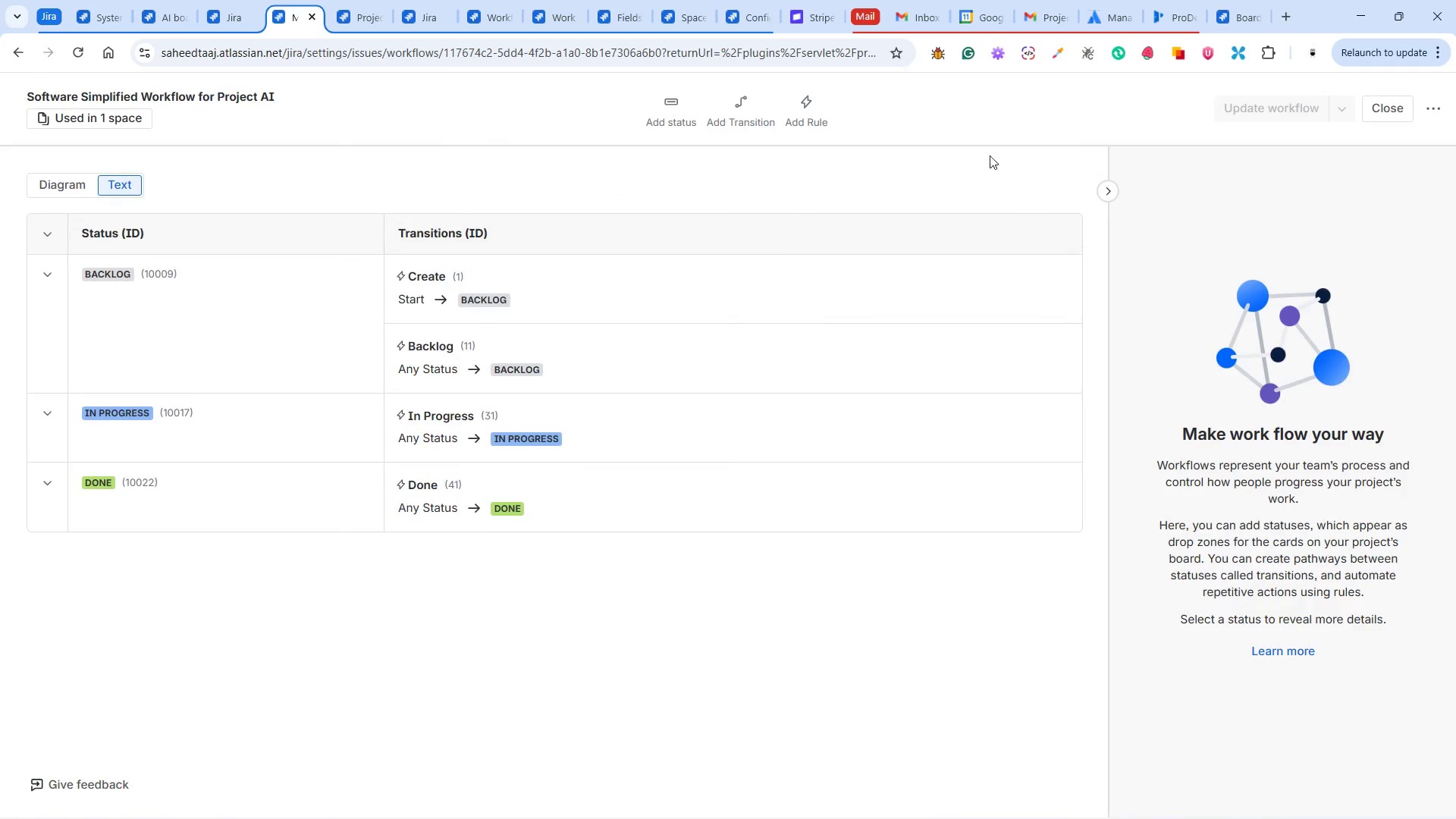 
left_click([690, 111])
 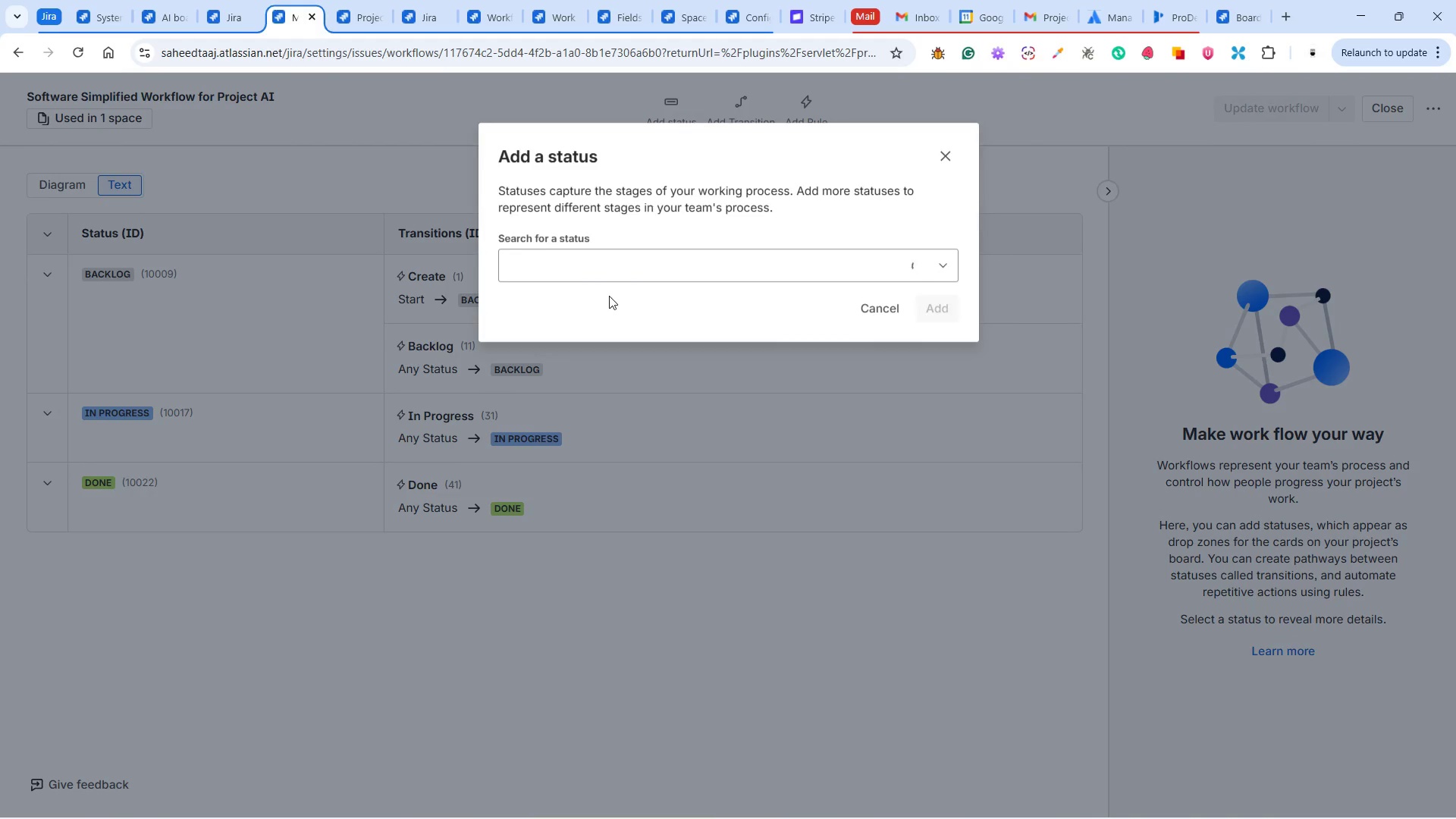 
left_click([613, 253])
 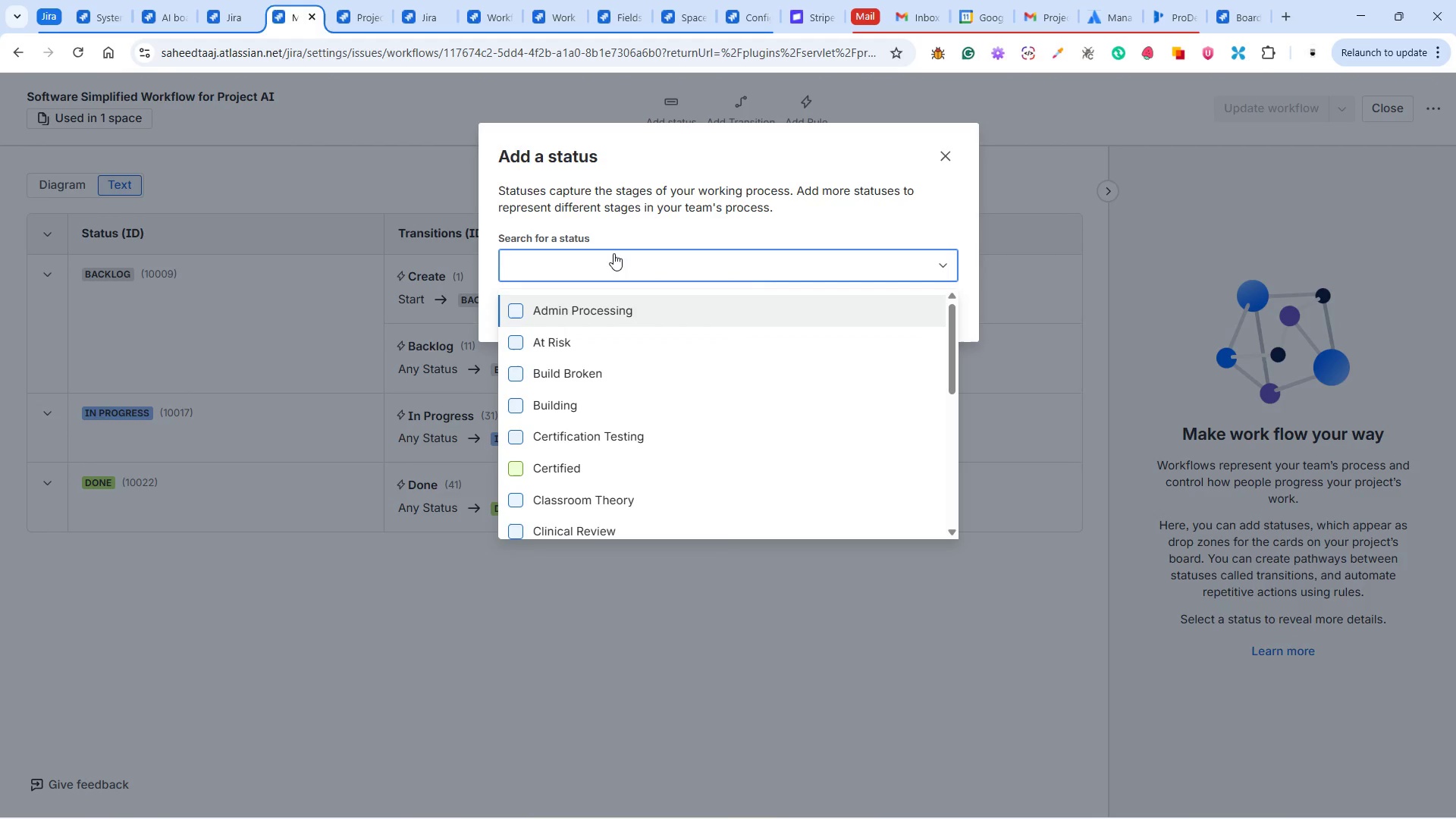 
type(Permitting)
 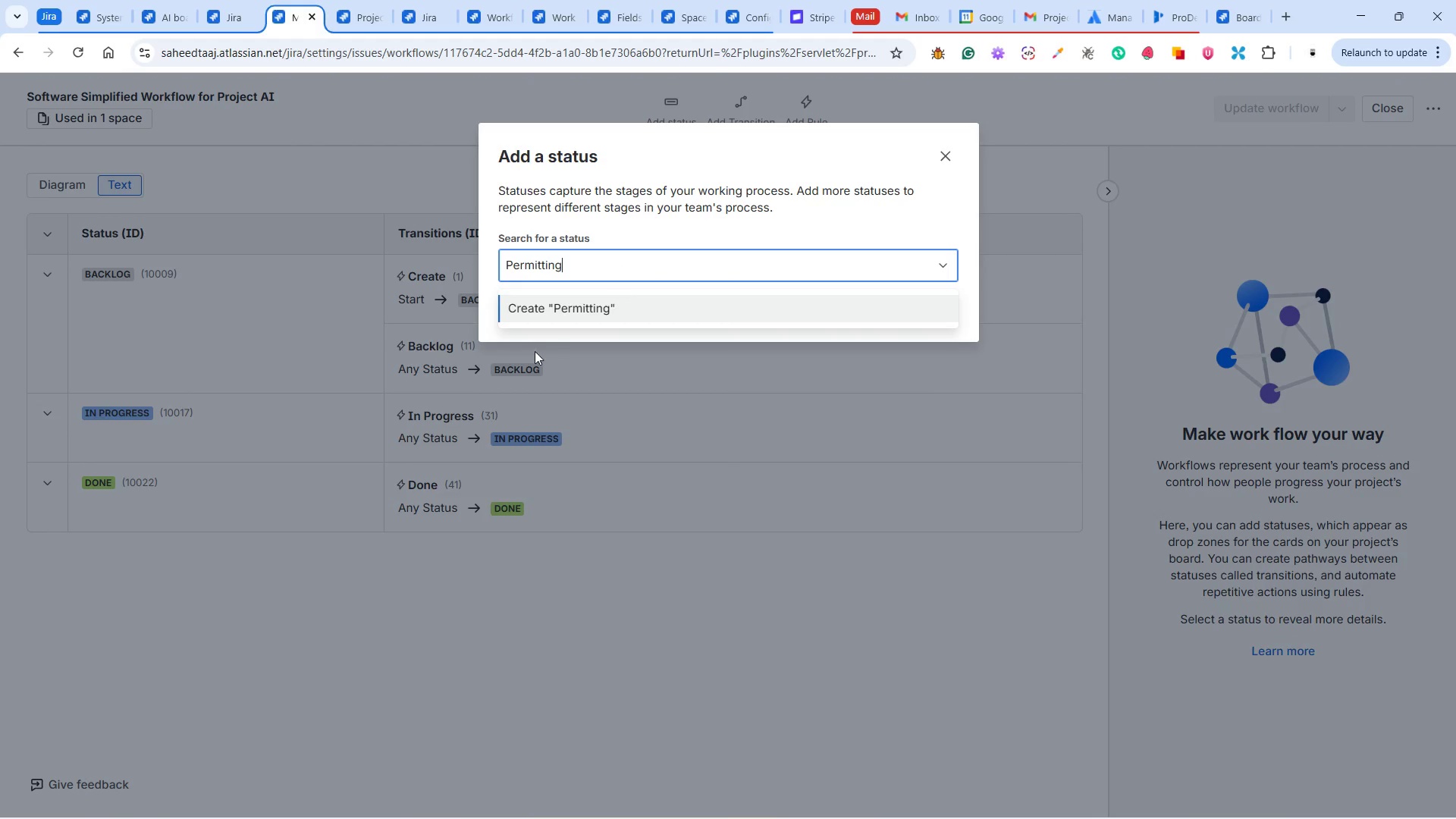 
left_click([531, 312])
 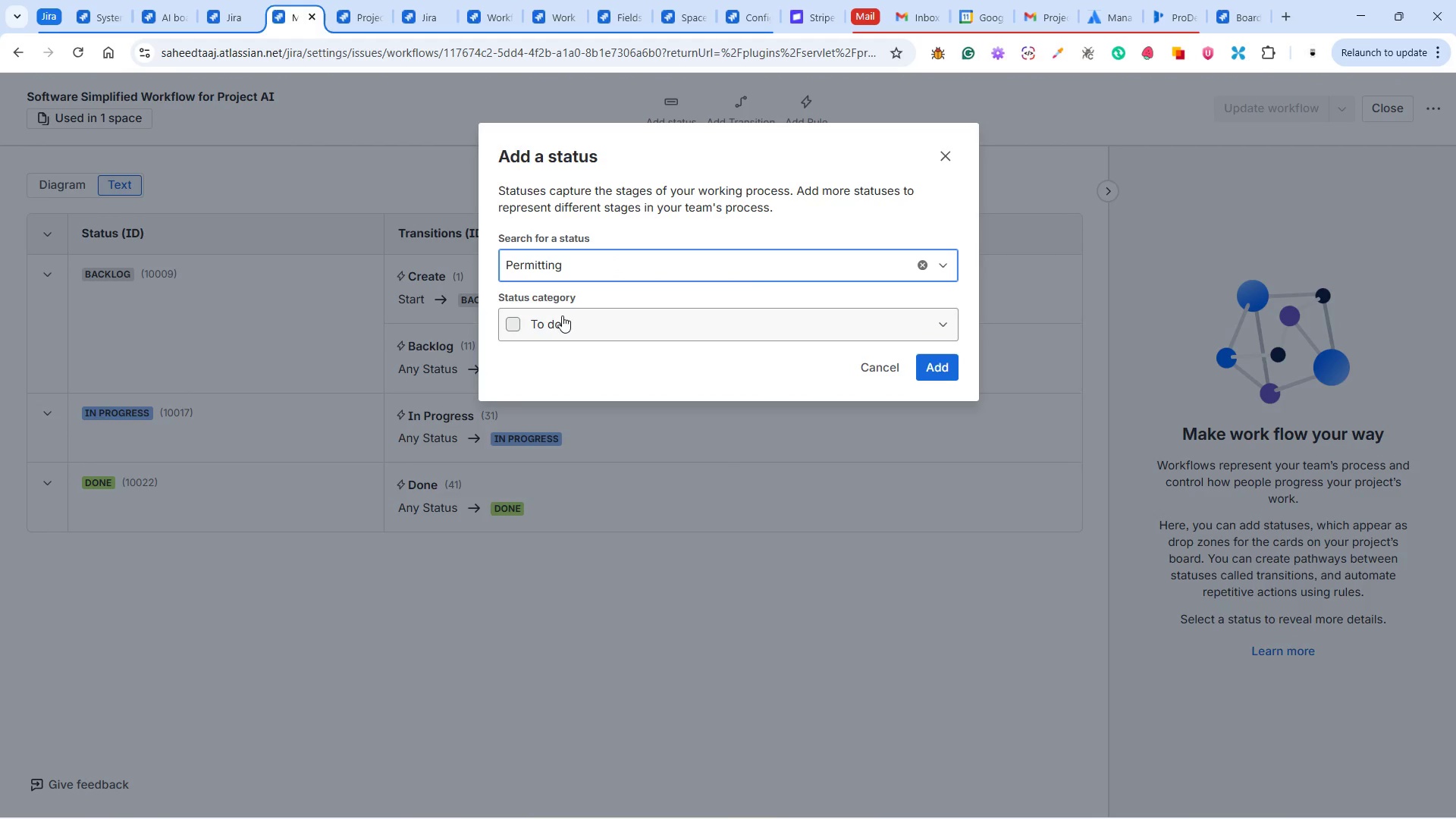 
left_click([554, 319])
 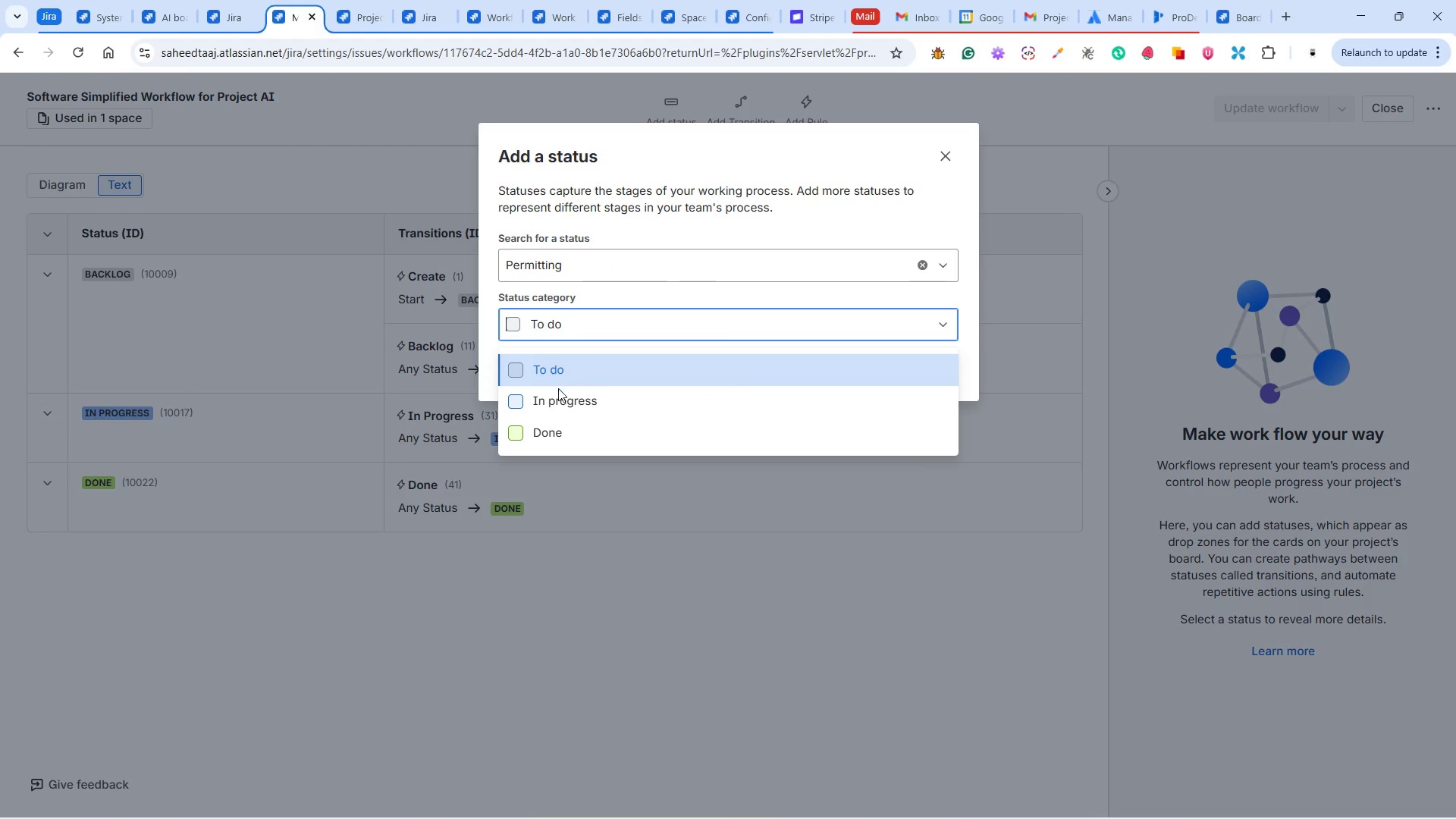 
left_click([557, 390])
 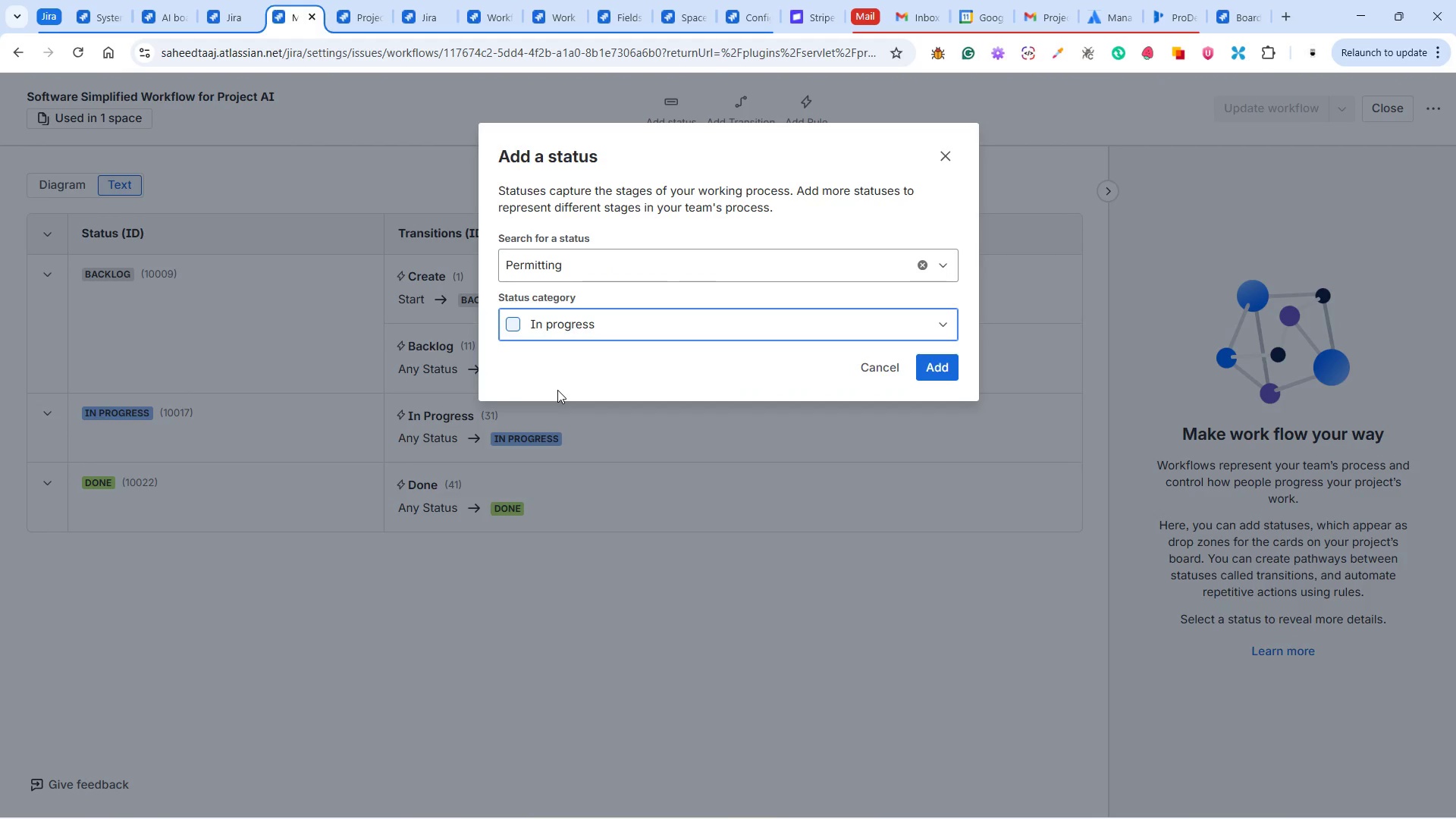 
left_click([592, 326])
 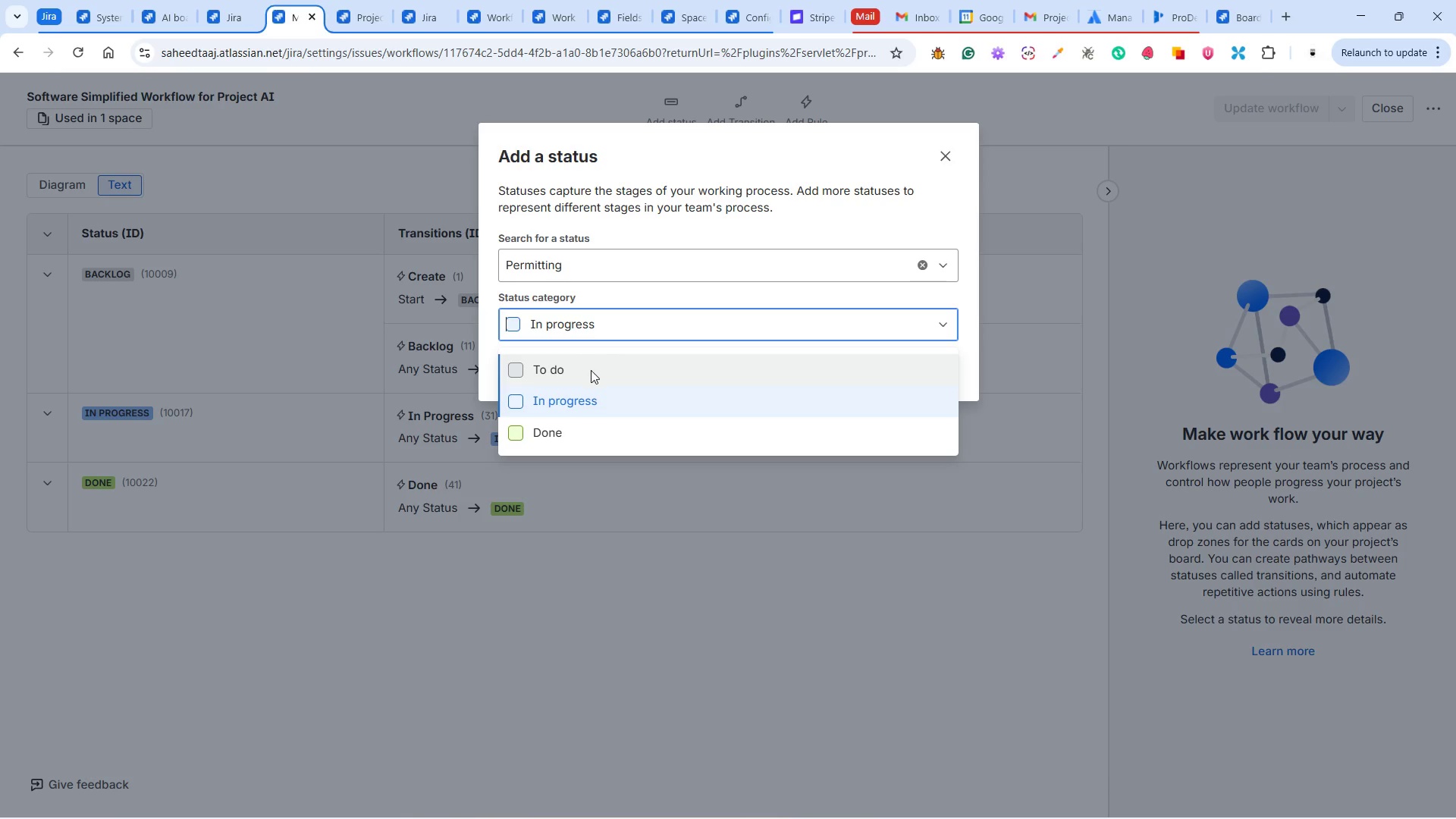 
left_click([589, 372])
 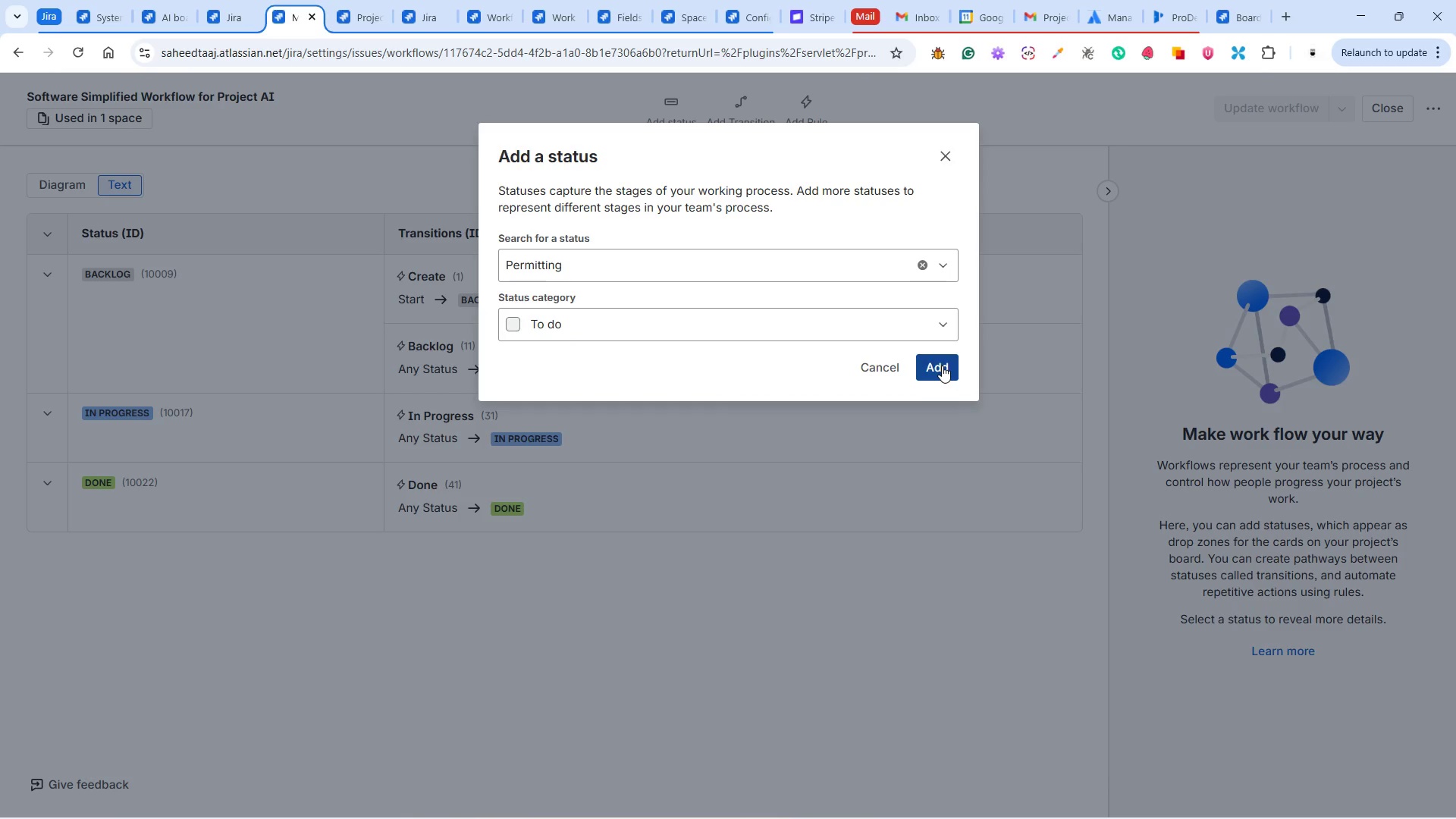 
wait(7.34)
 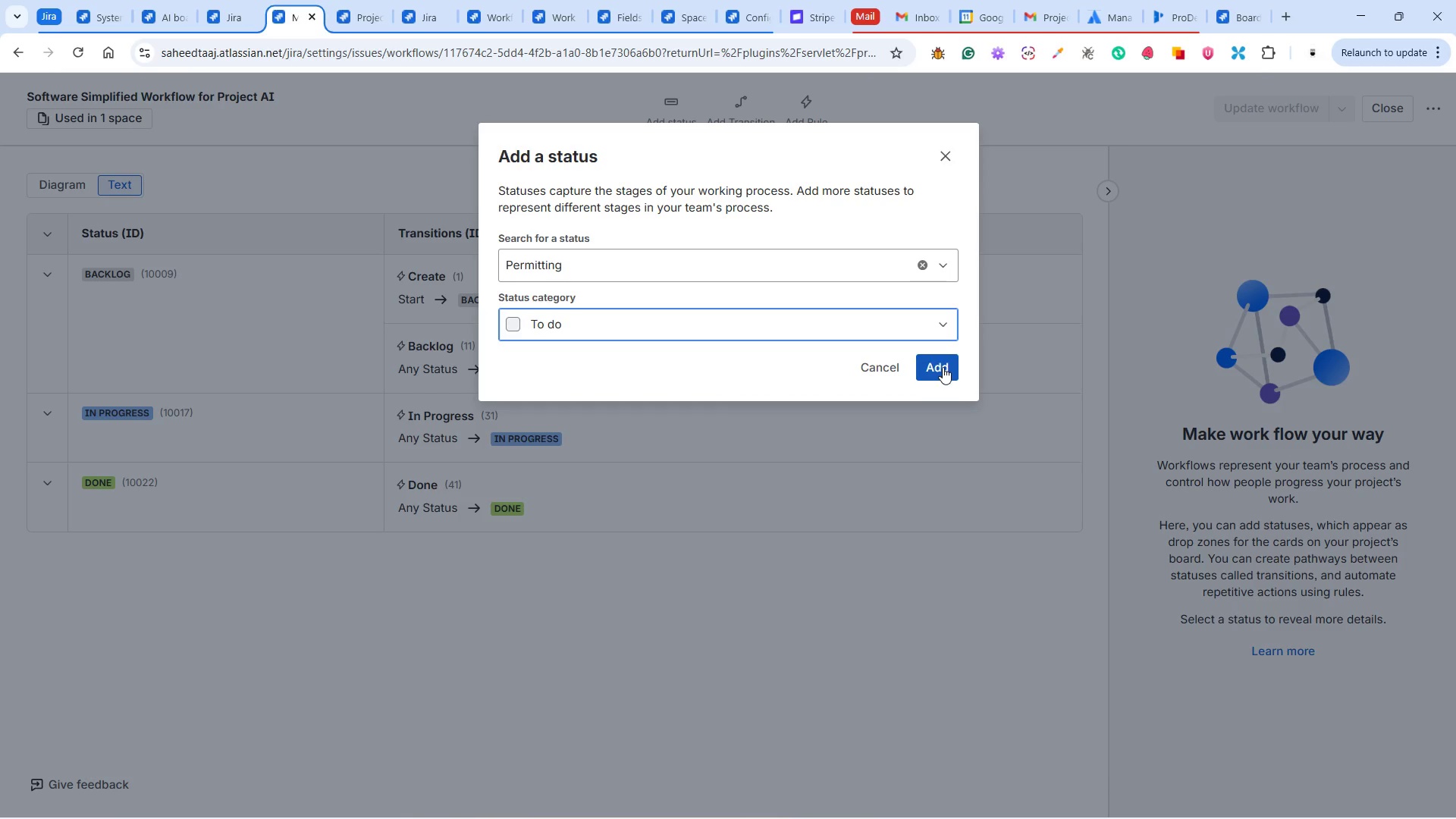 
left_click([942, 366])
 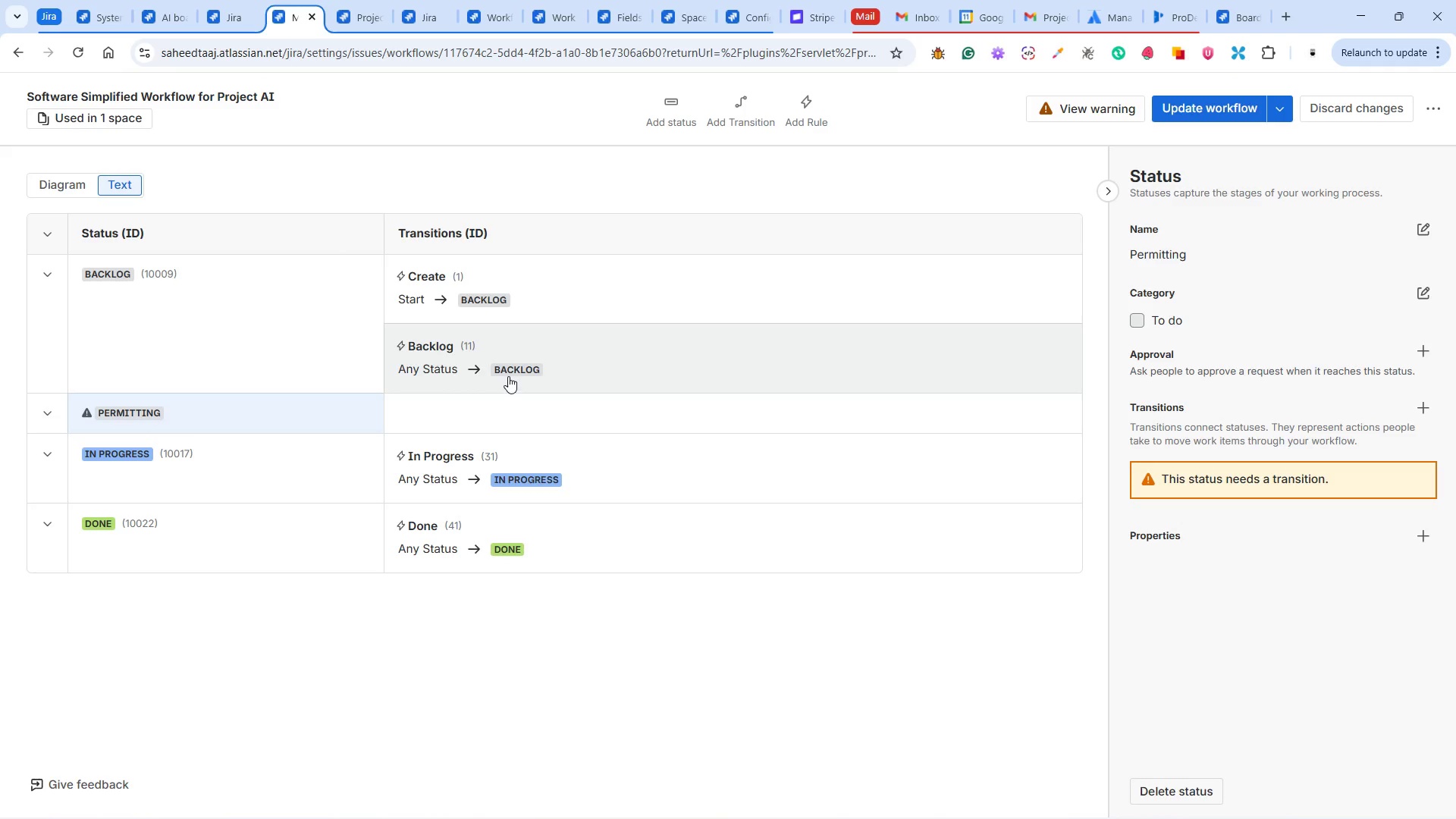 
left_click([734, 111])
 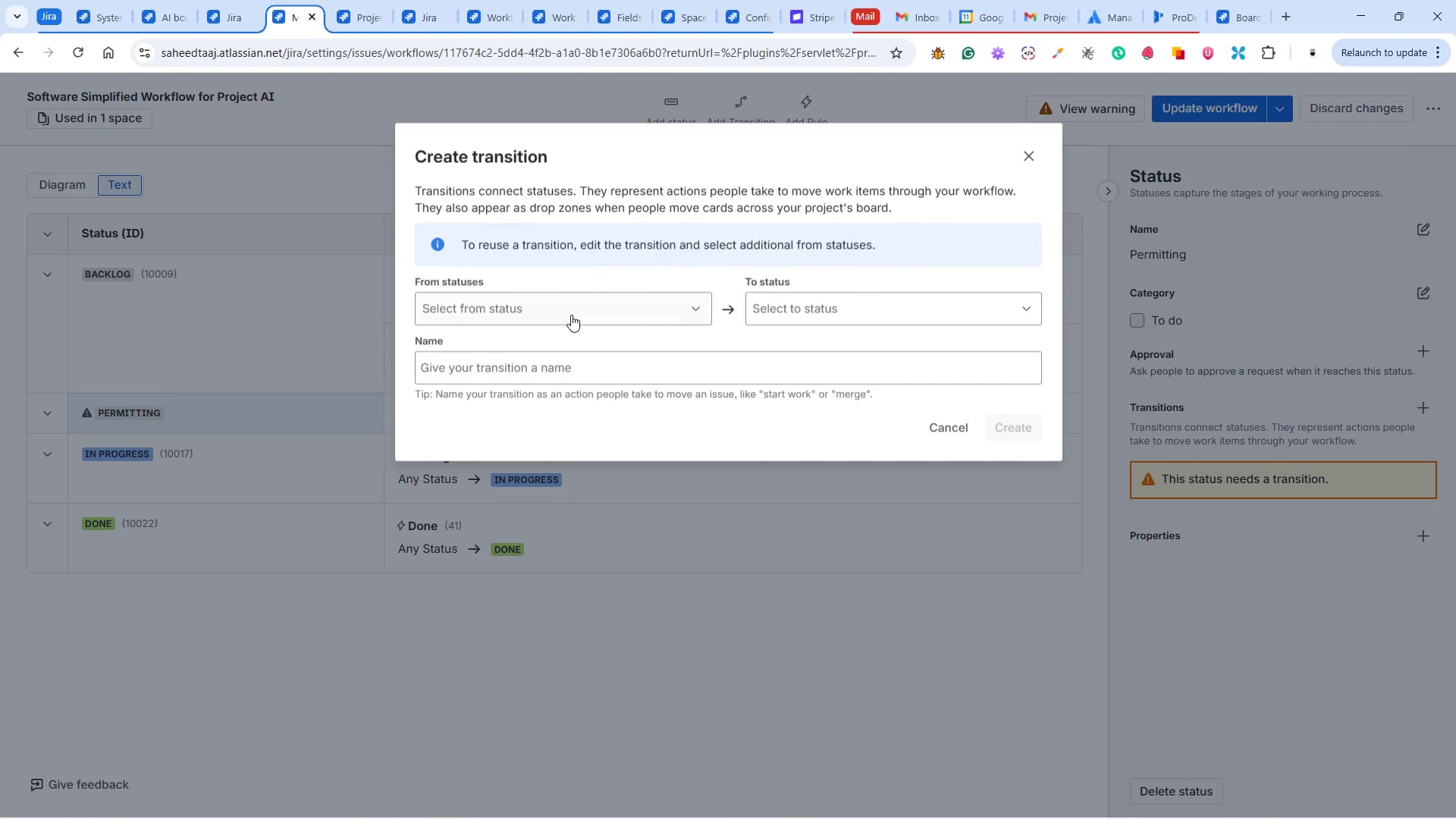 
left_click([571, 315])
 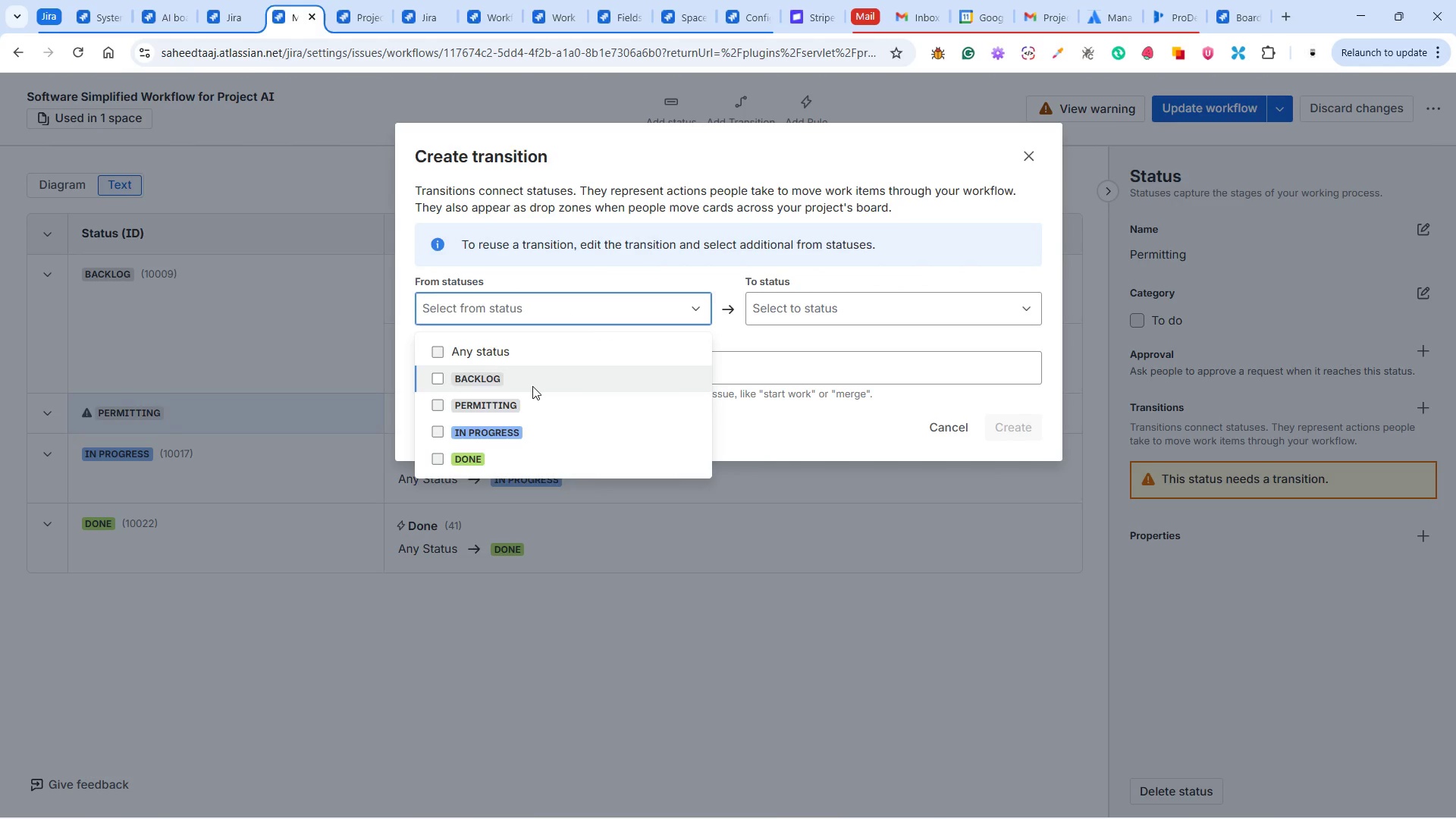 
left_click([532, 386])
 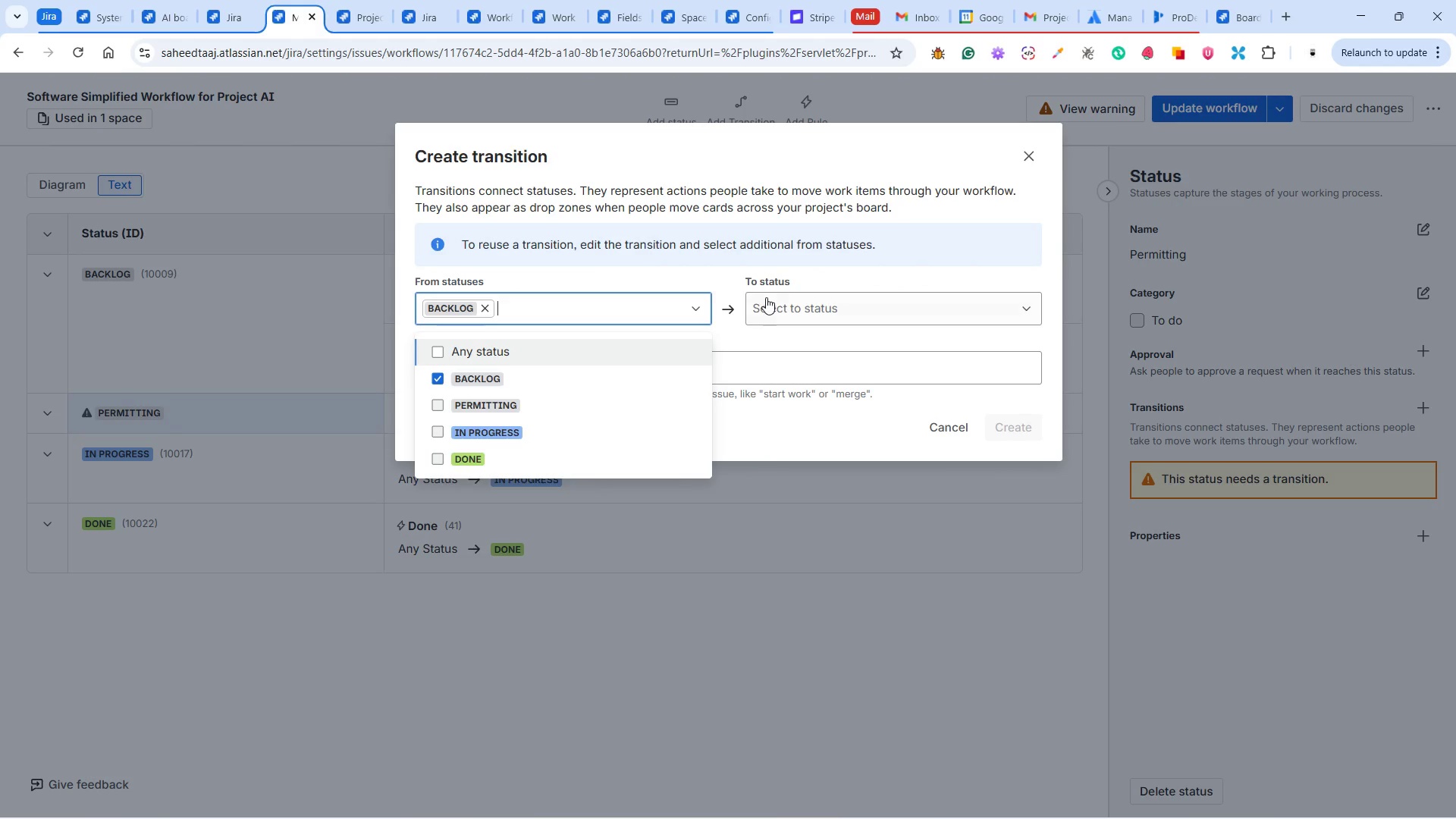 
left_click([767, 297])
 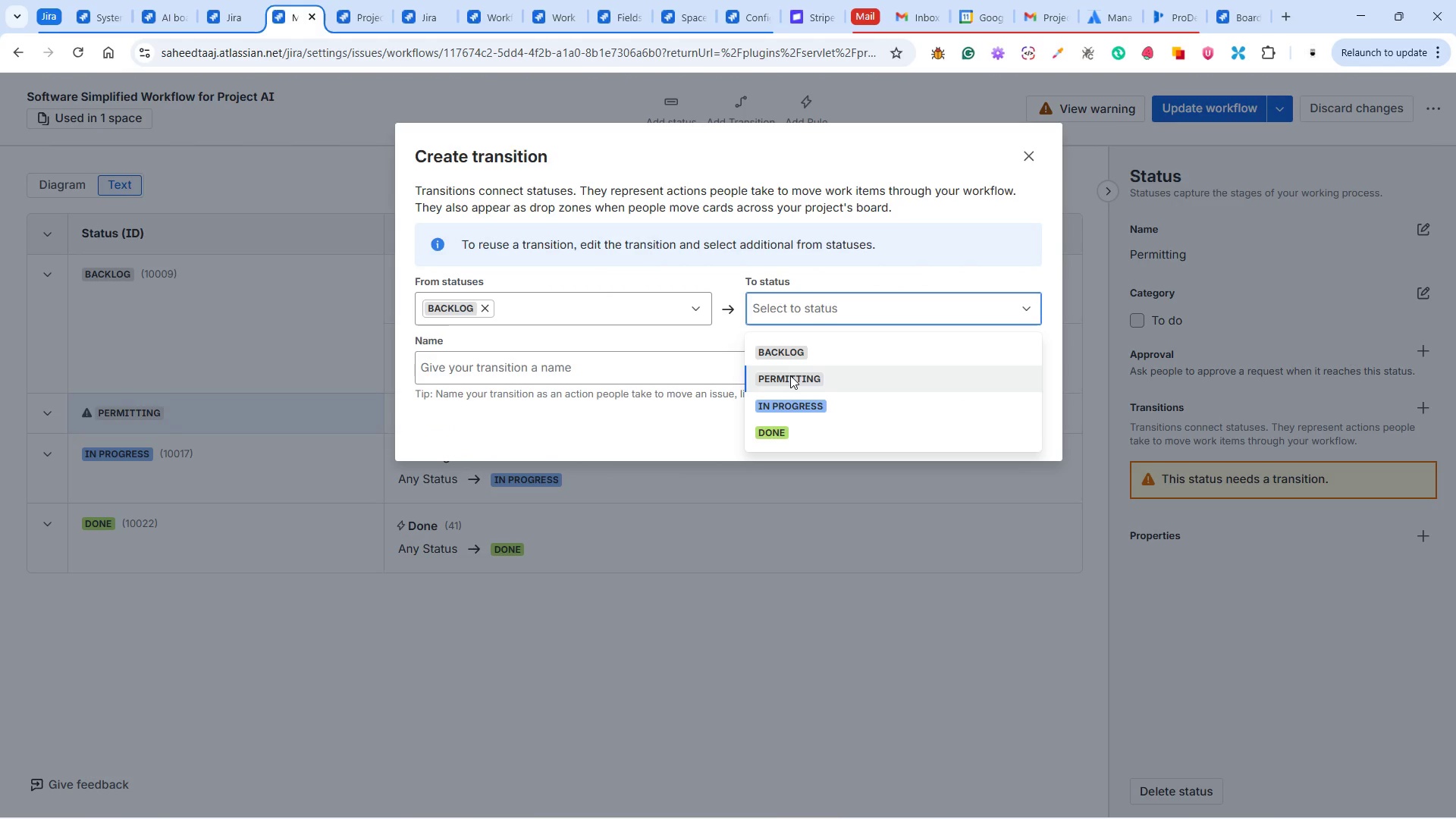 
left_click([790, 376])
 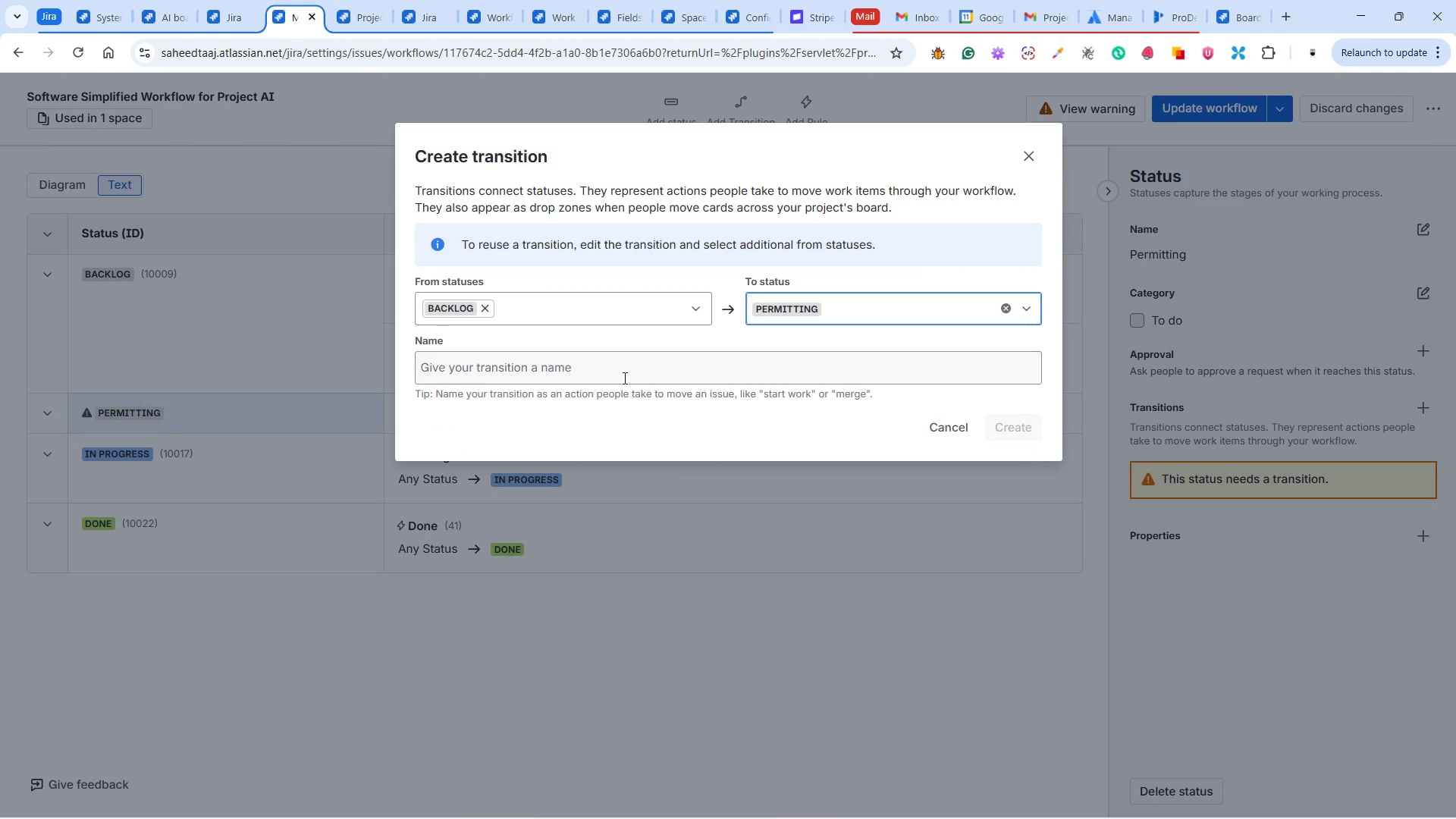 
left_click([623, 378])
 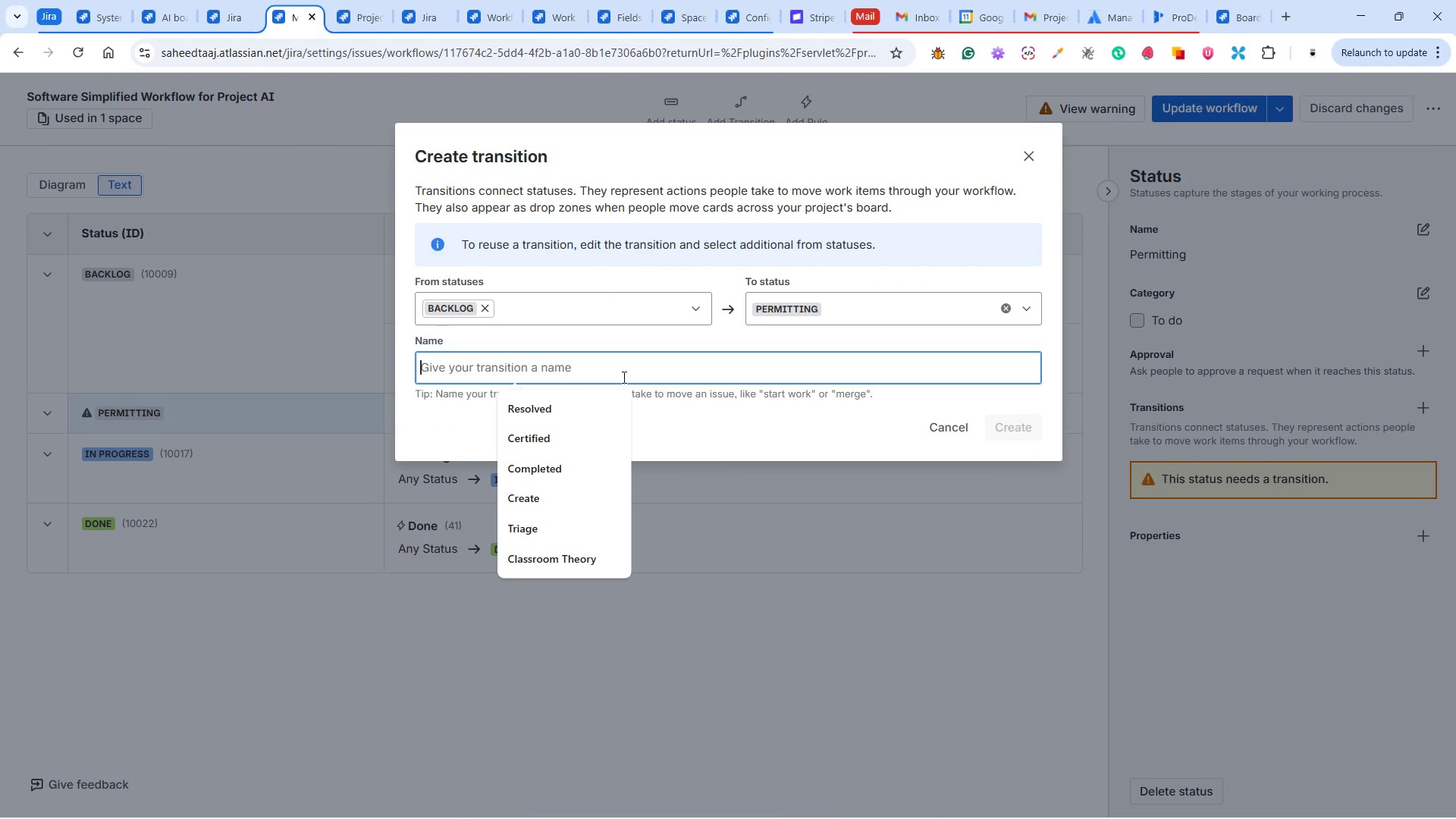 
type(Permitting)
 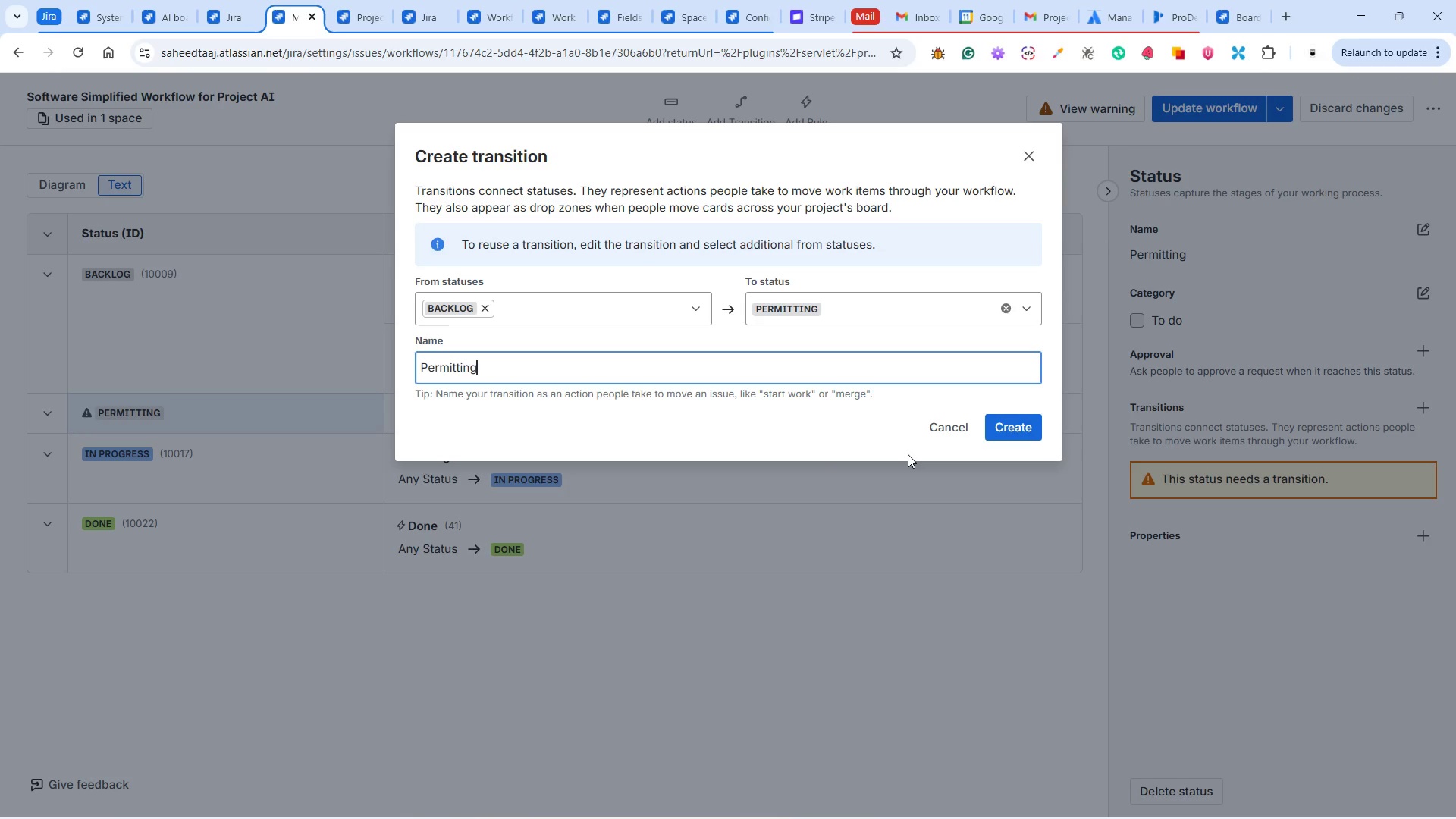 
left_click([1019, 429])
 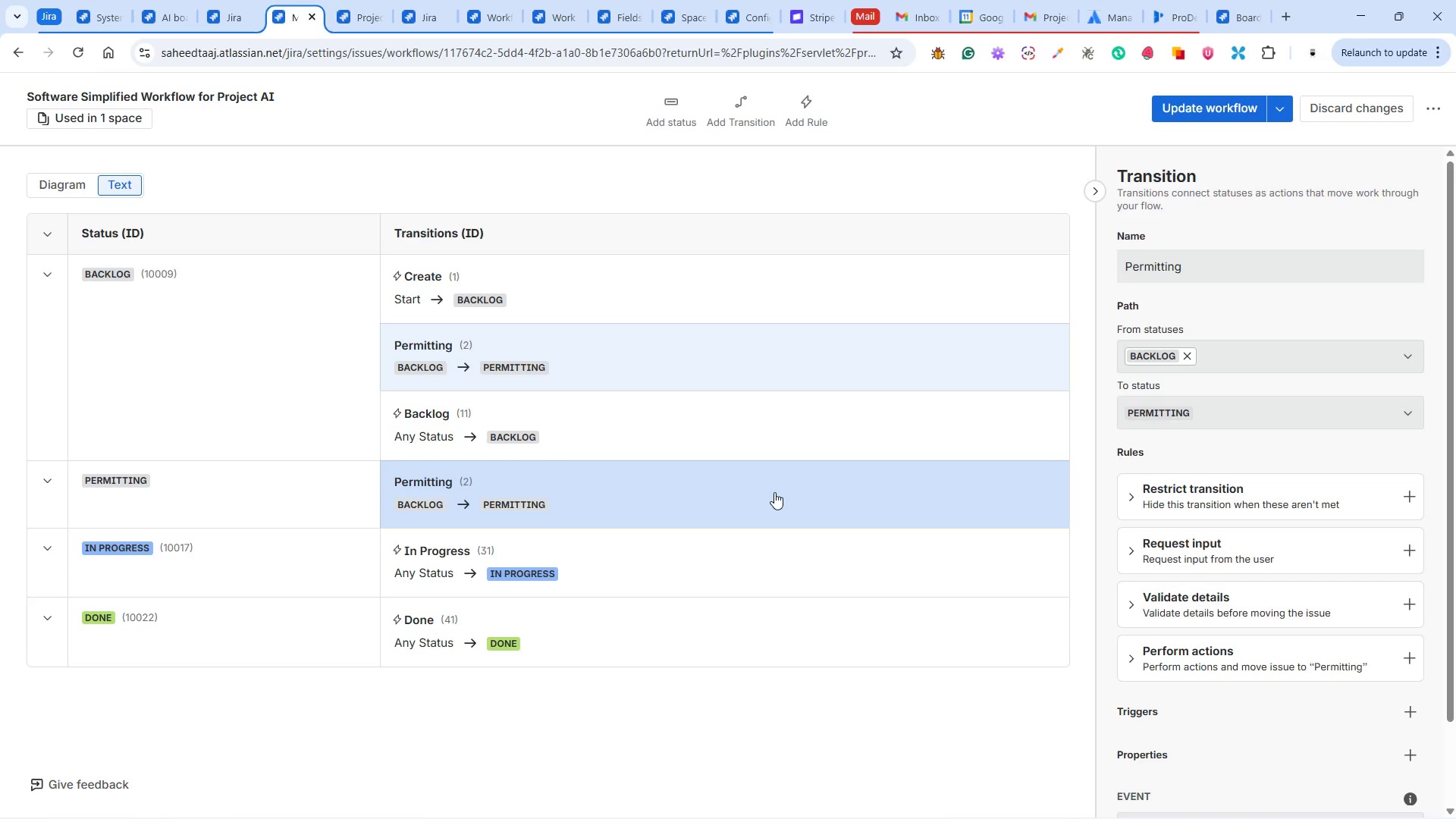 
wait(11.09)
 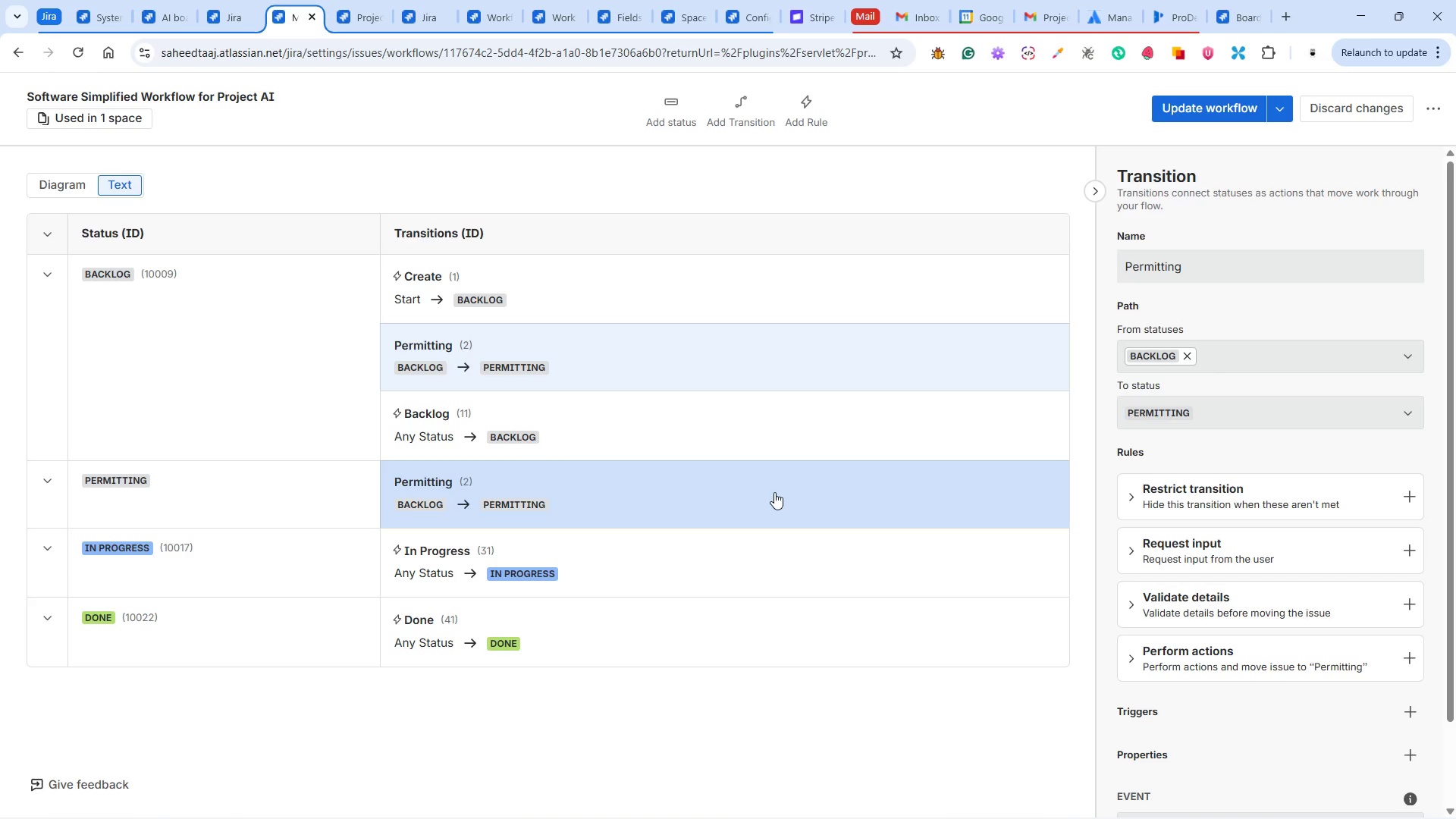 
left_click([282, 561])
 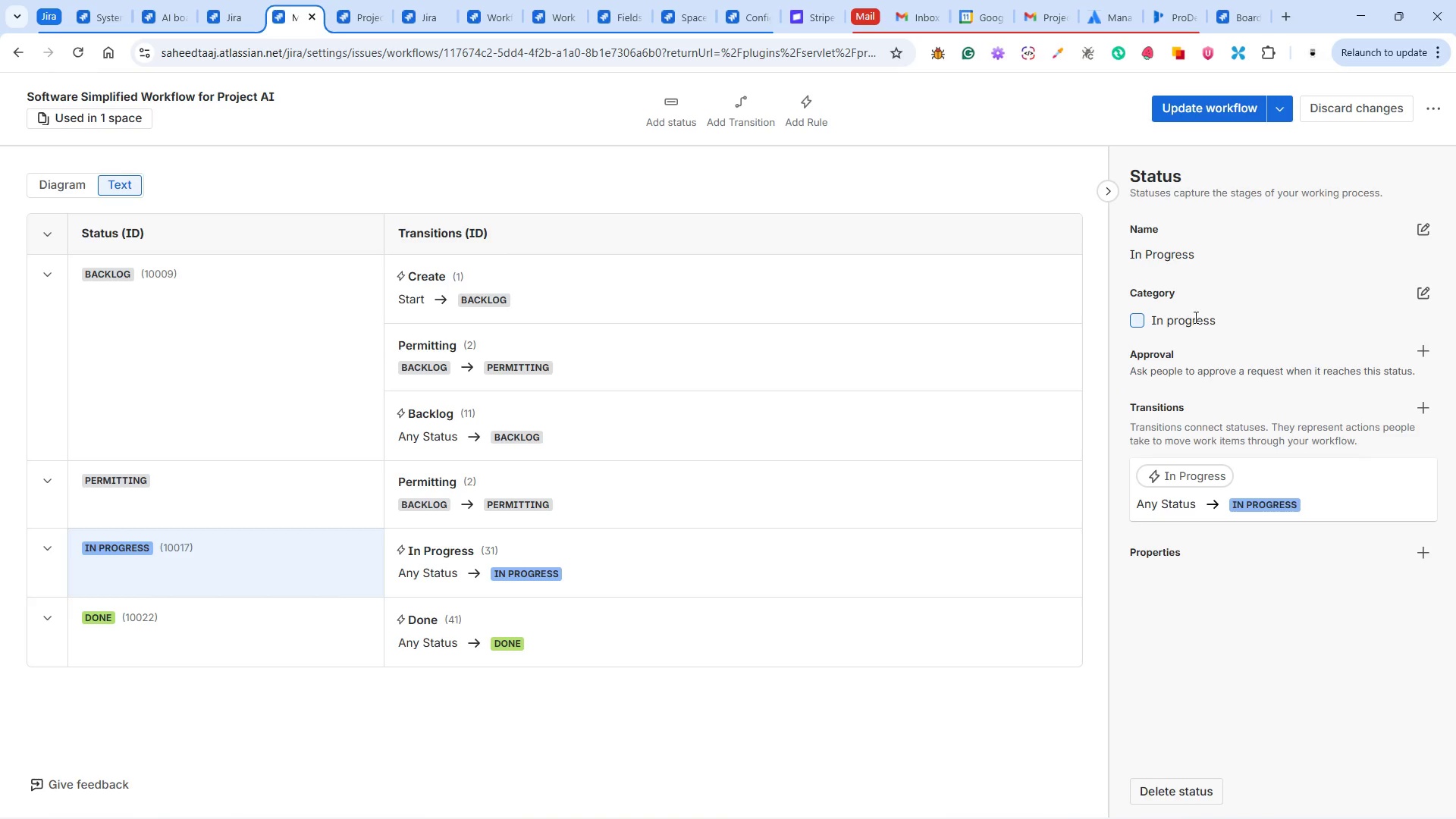 
left_click([1428, 226])
 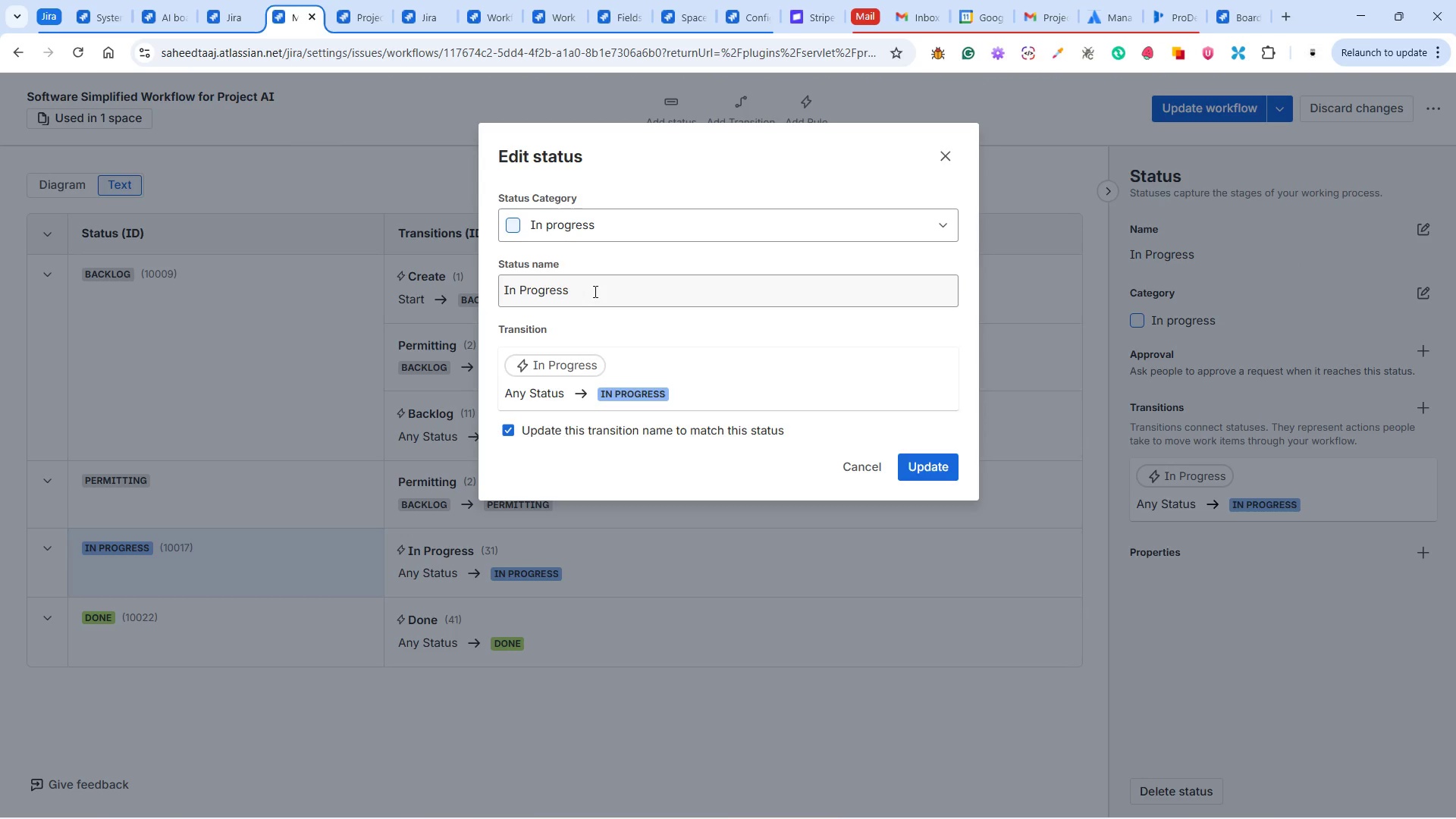 
left_click_drag(start_coordinate=[595, 290], to_coordinate=[466, 278])
 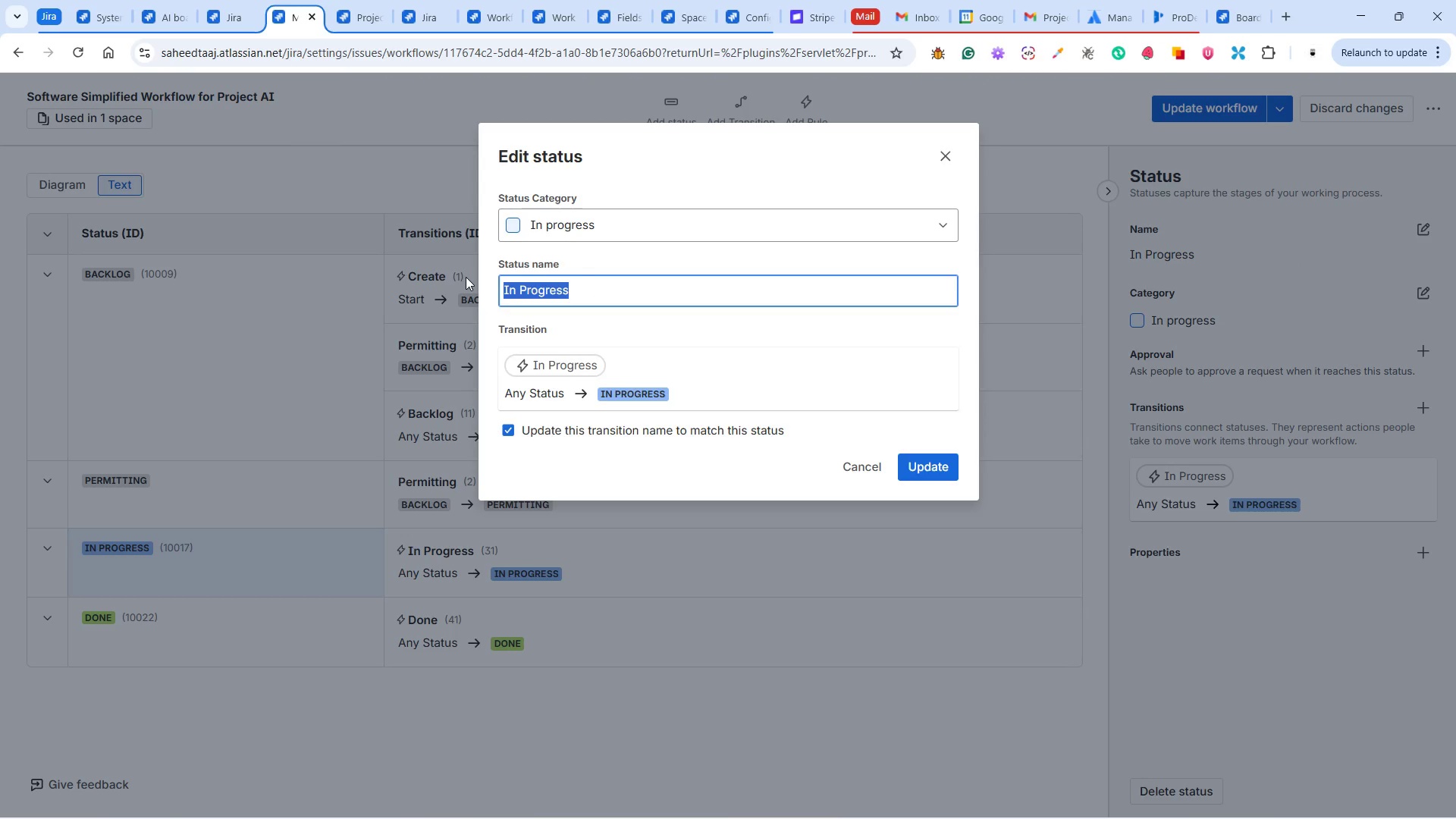 
hold_key(key=ShiftLeft, duration=1.51)
 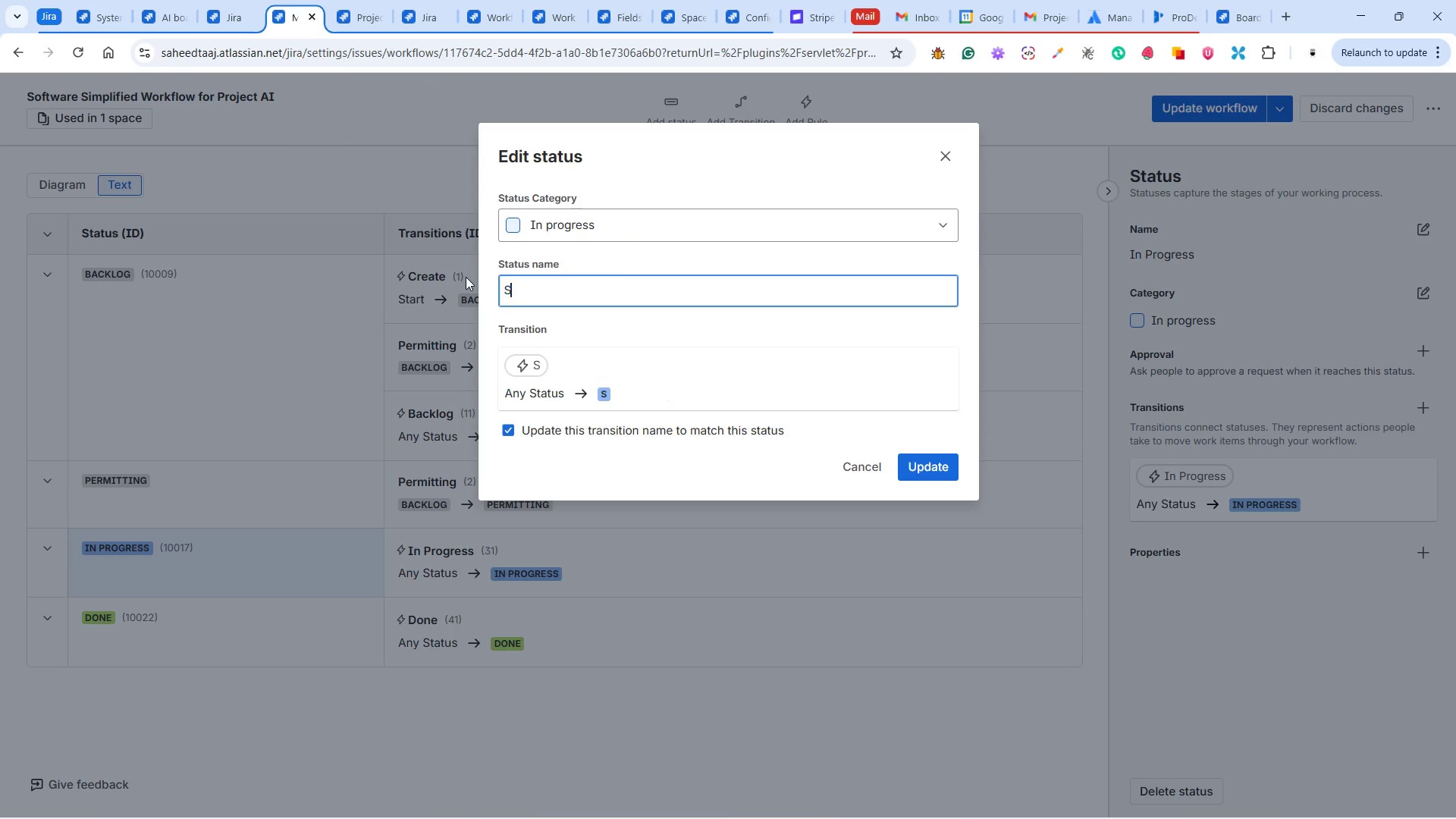 
type(Site Prep)
 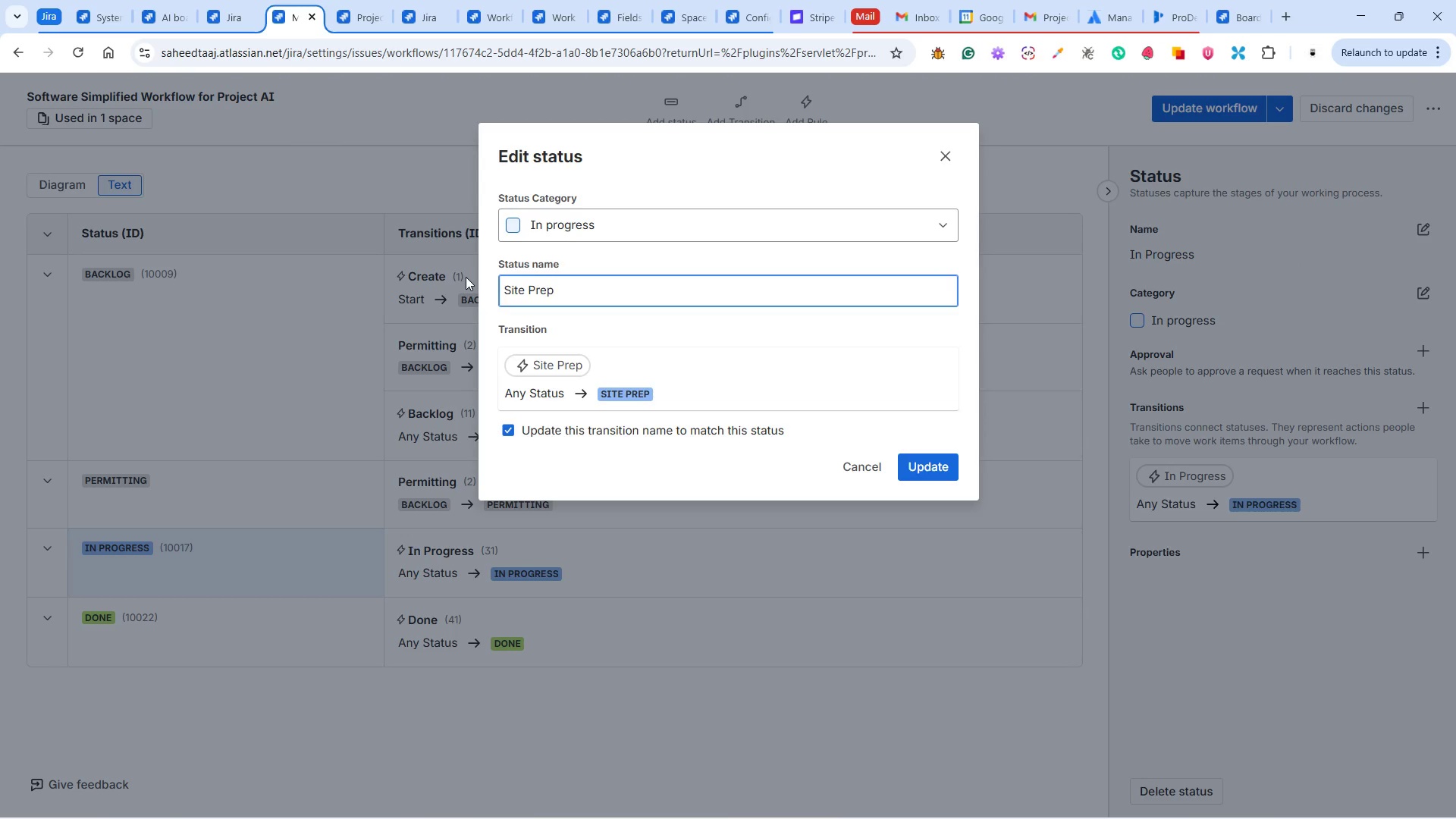 
left_click([941, 473])
 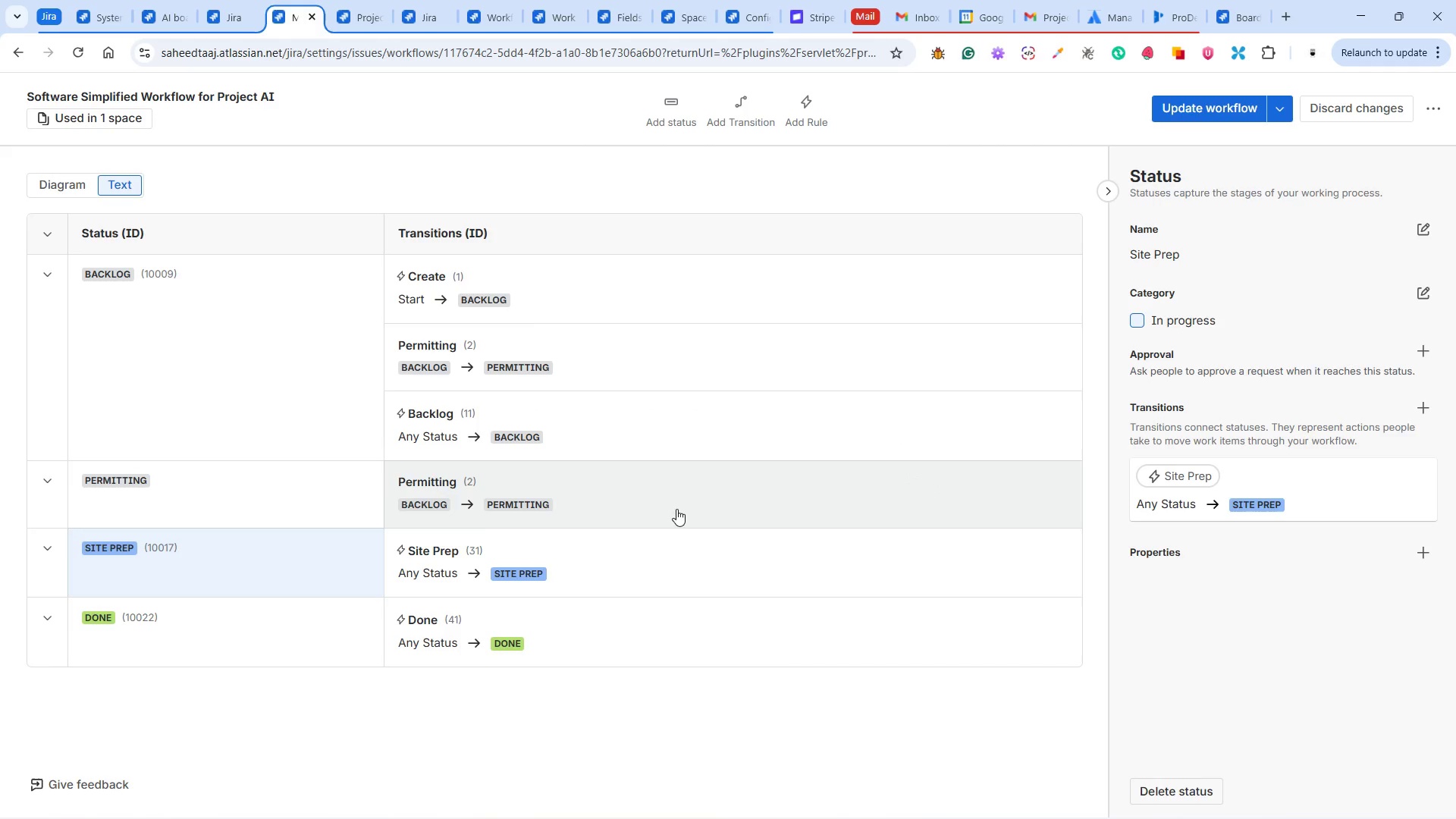 
left_click([645, 549])
 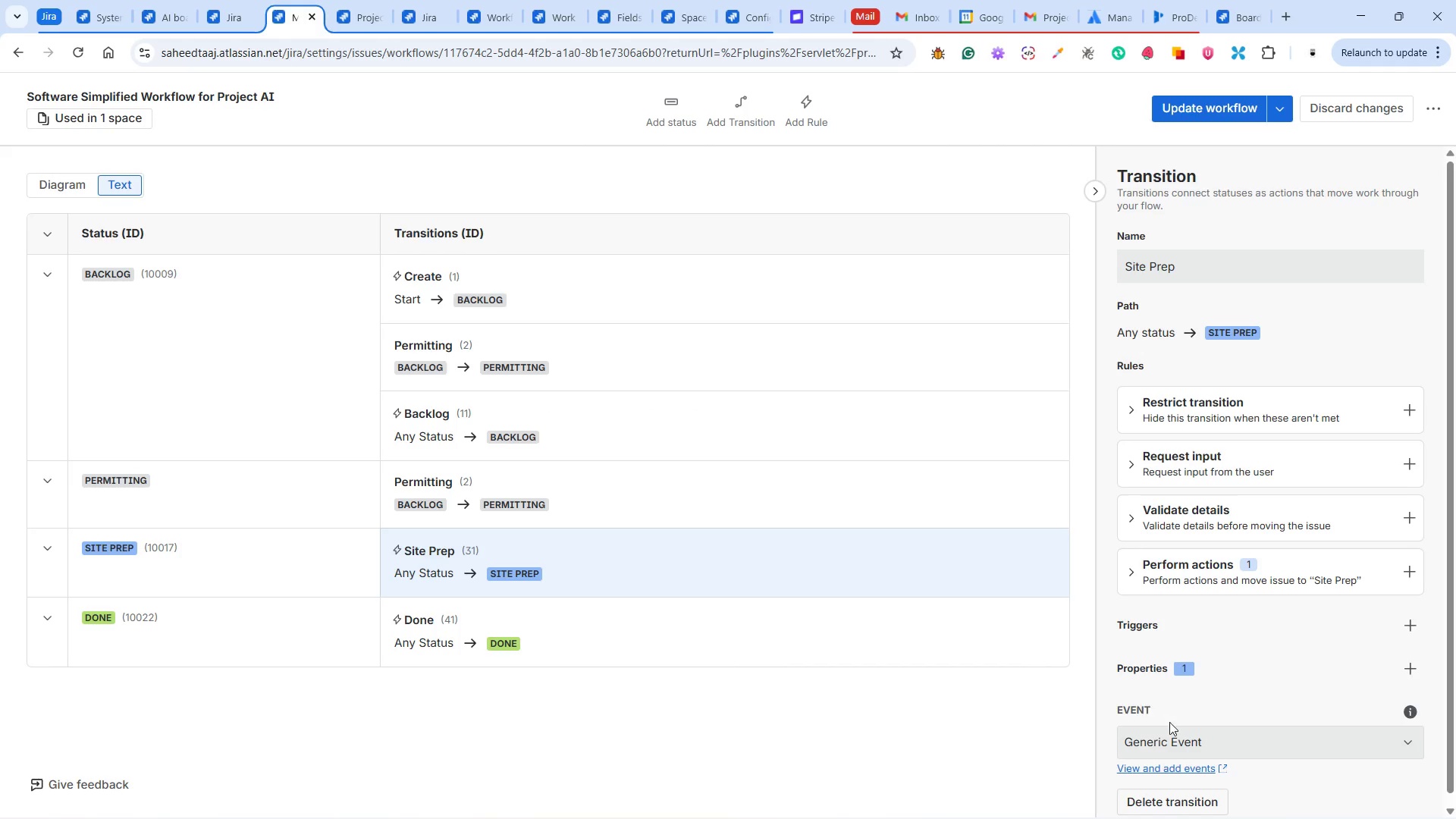 
scroll: coordinate [1215, 707], scroll_direction: down, amount: 5.0
 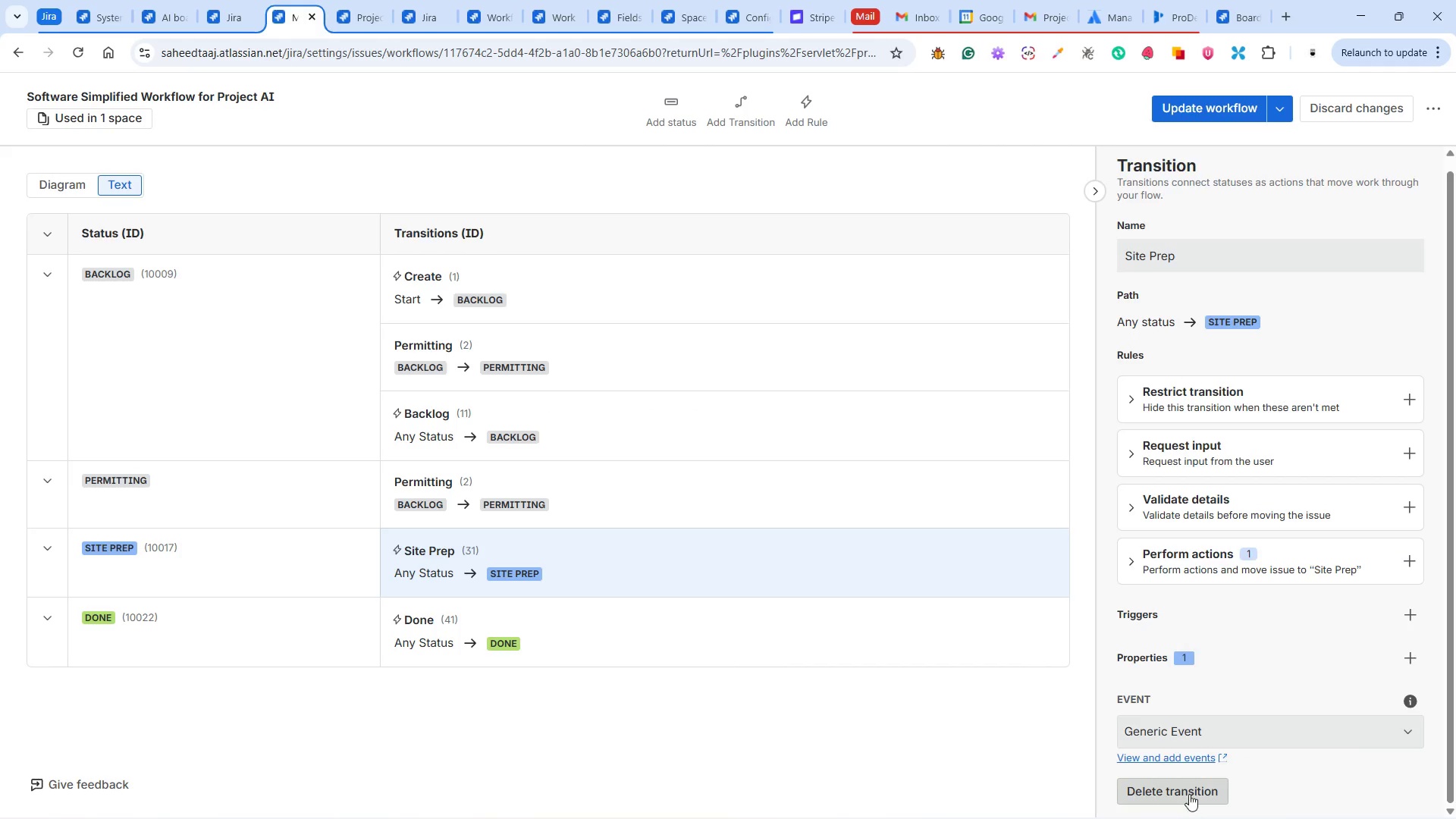 
left_click([1190, 792])
 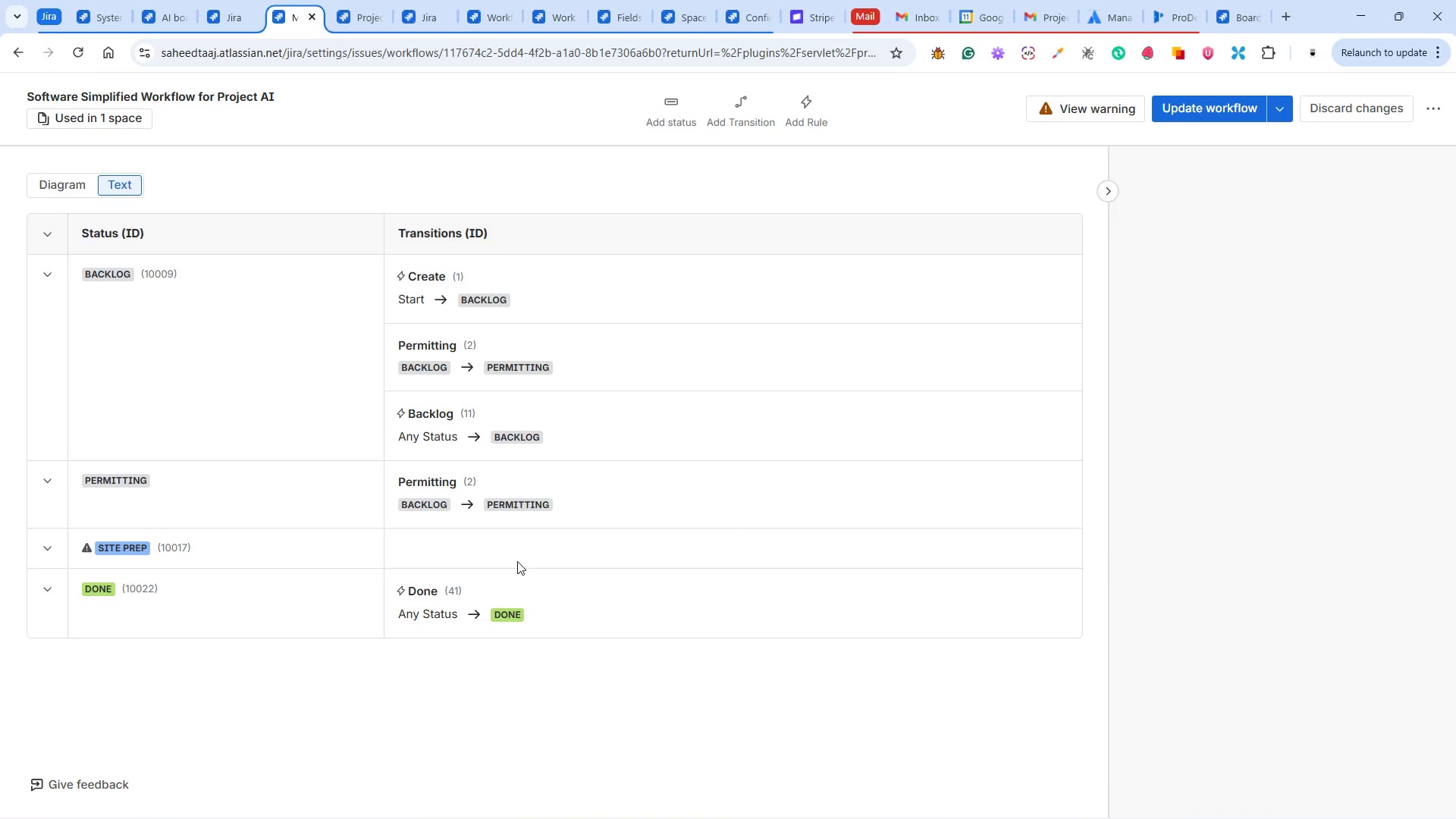 
wait(22.58)
 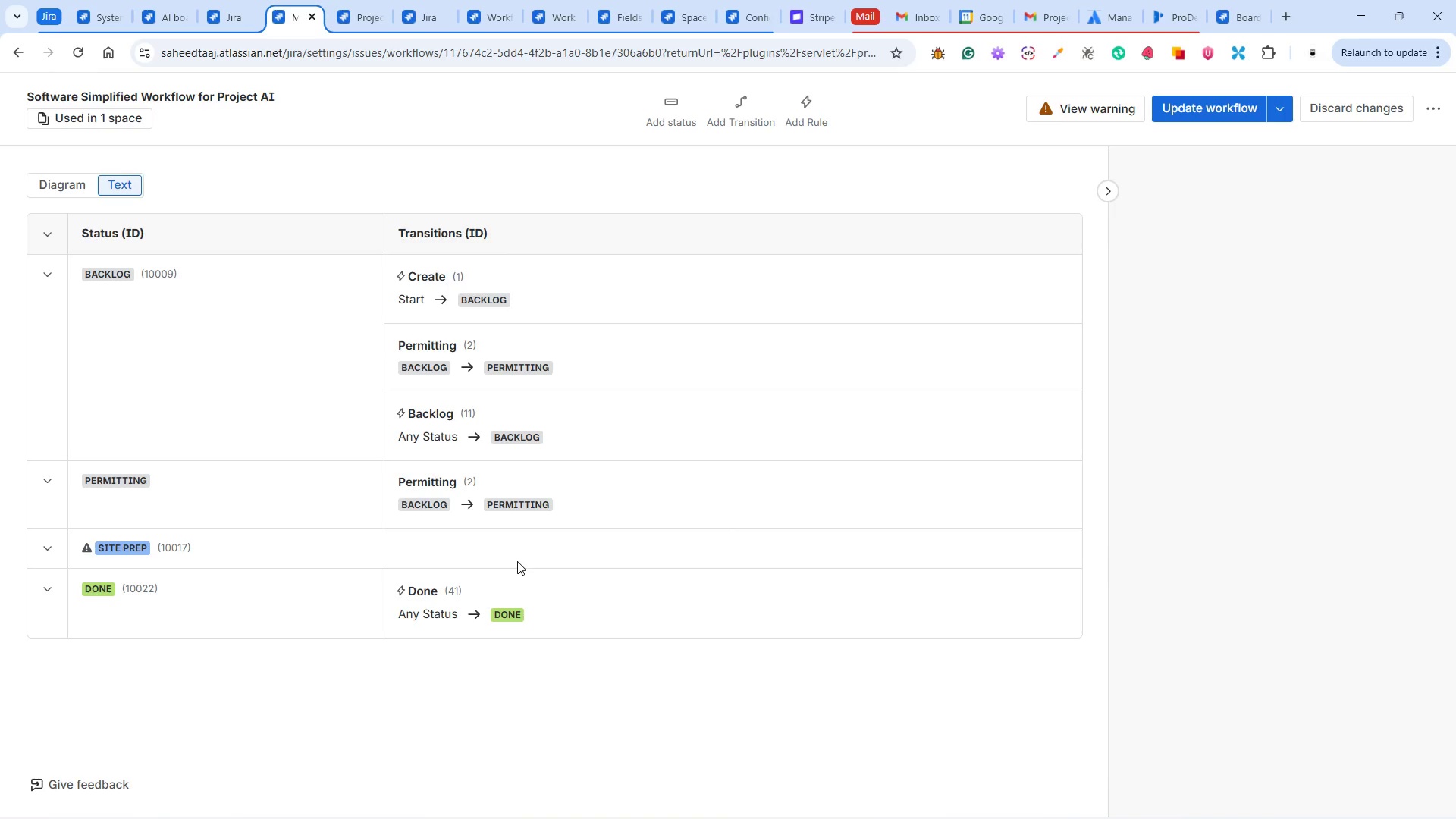 
mouse_move([994, 788])
 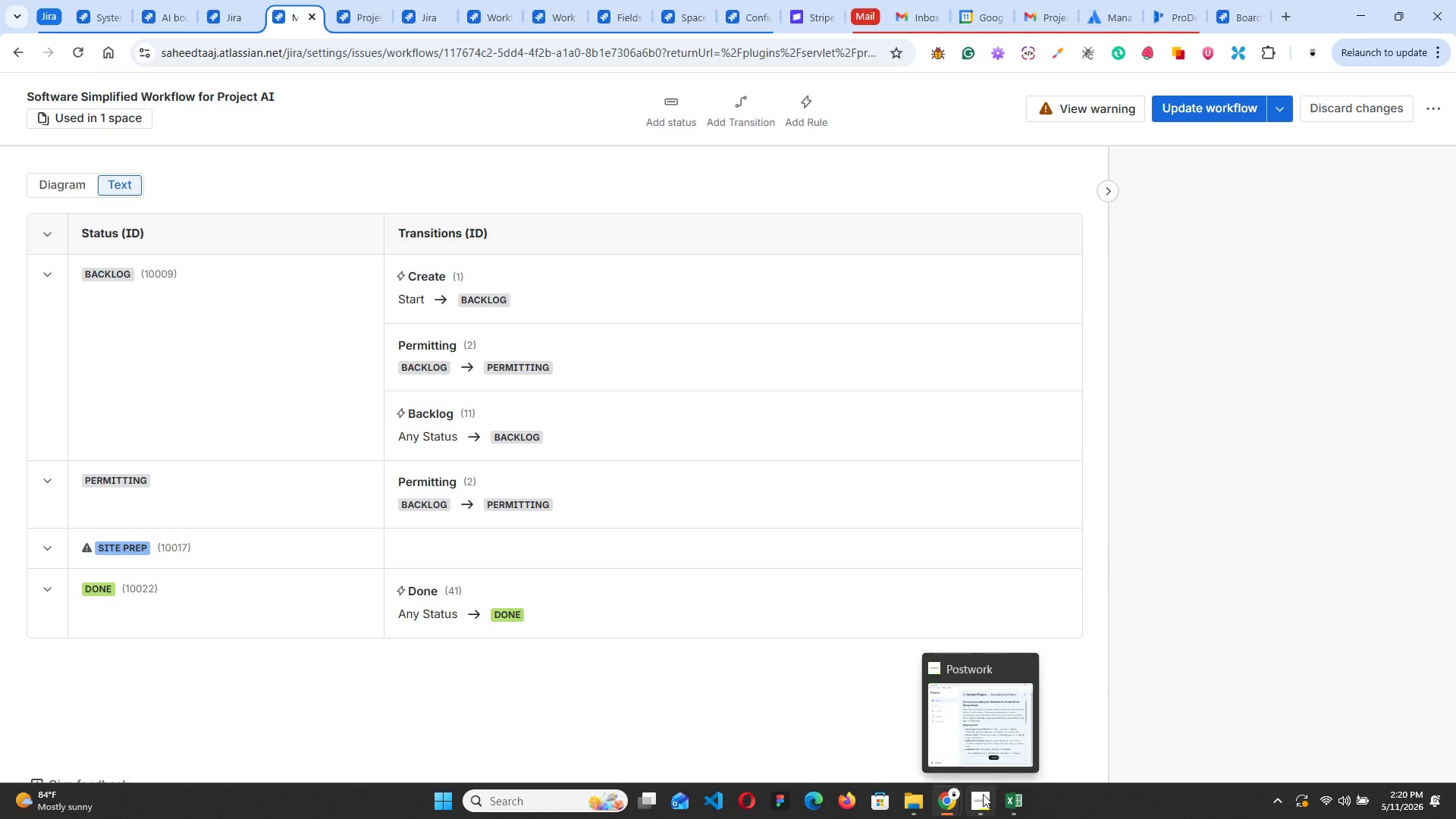 
left_click([983, 794])